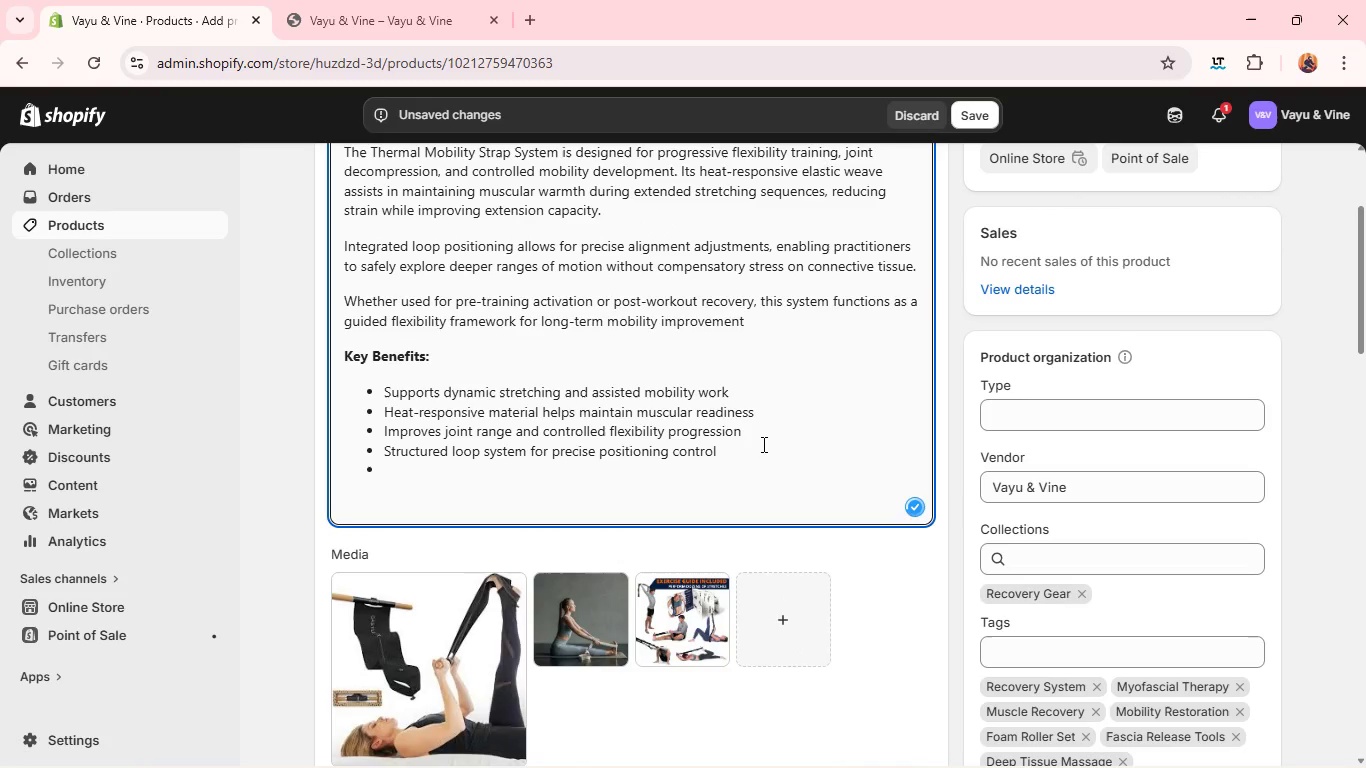 
key(Control+V)
 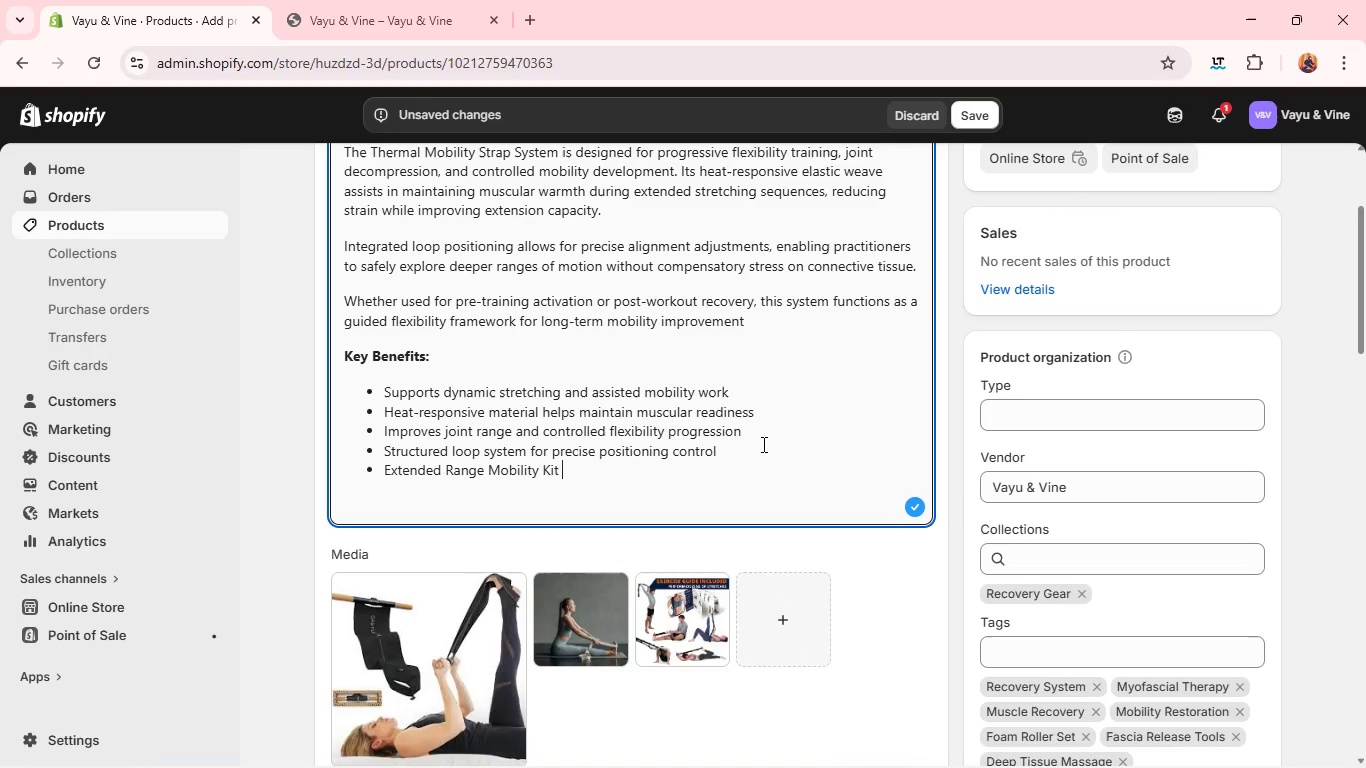 
type(zz)
 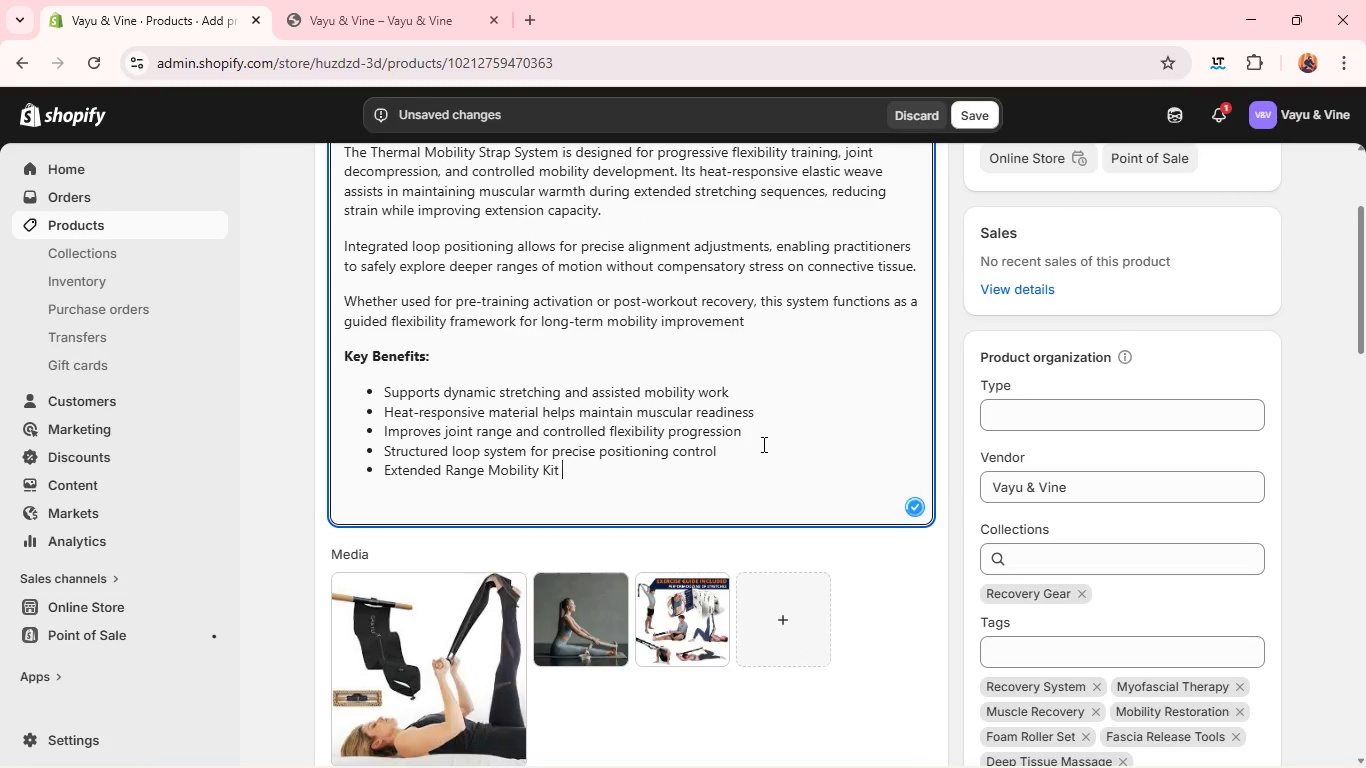 
key(Control+Z)
 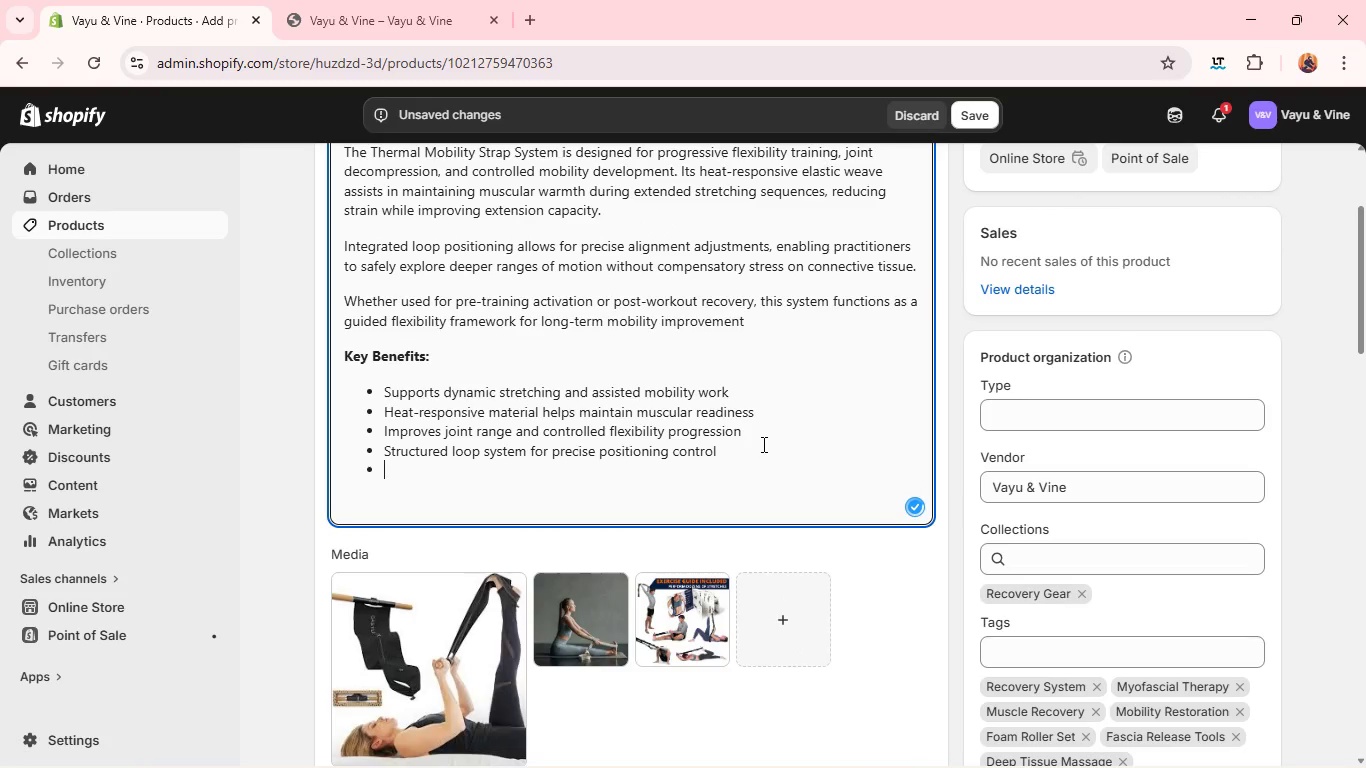 
key(Control+Z)
 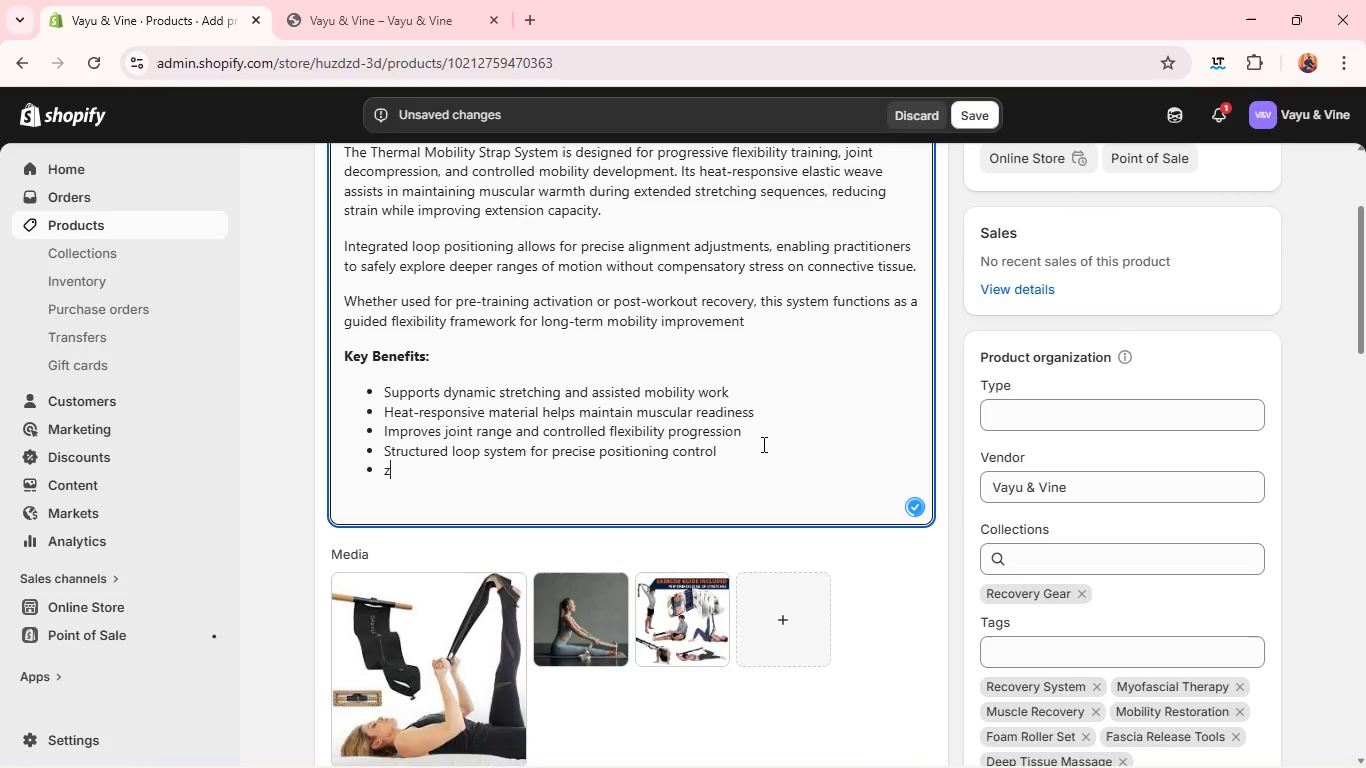 
key(Z)
 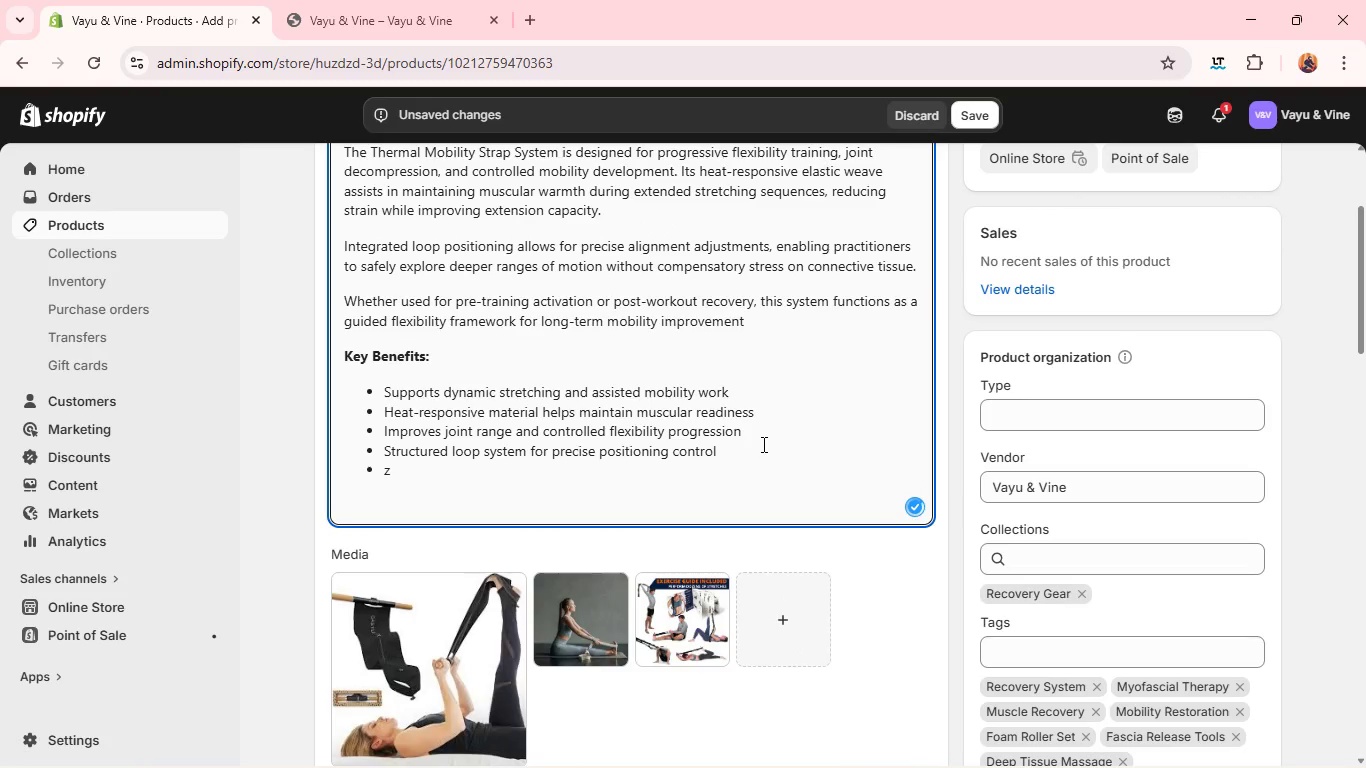 
key(Control+Z)
 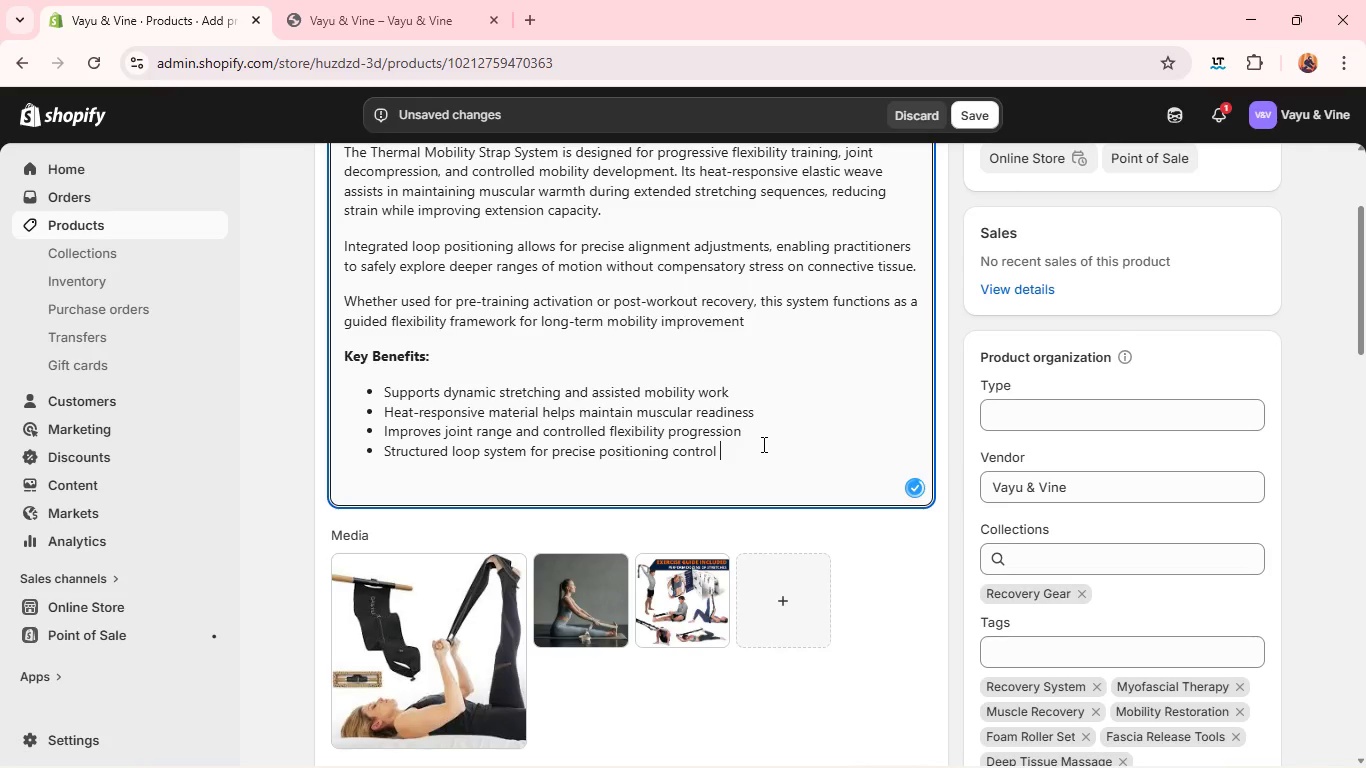 
key(Control+Z)
 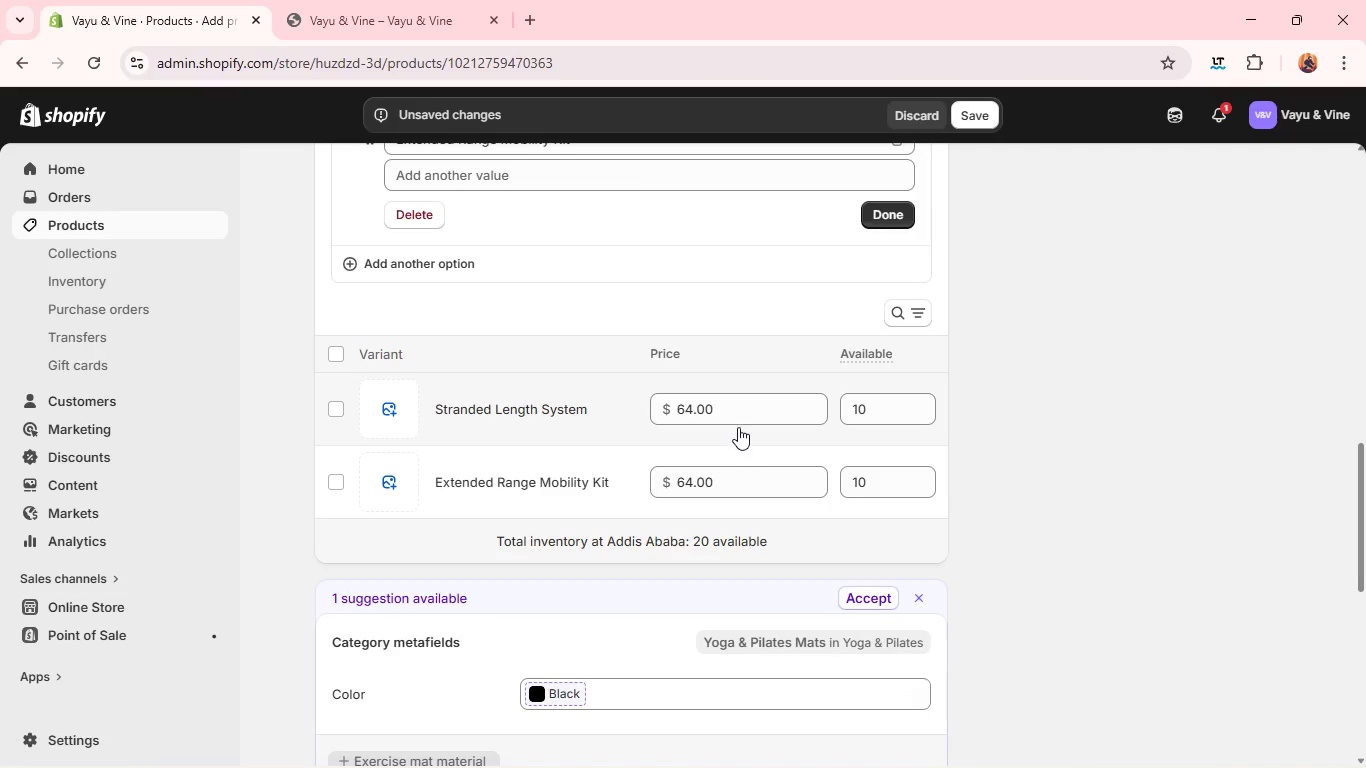 
wait(6.86)
 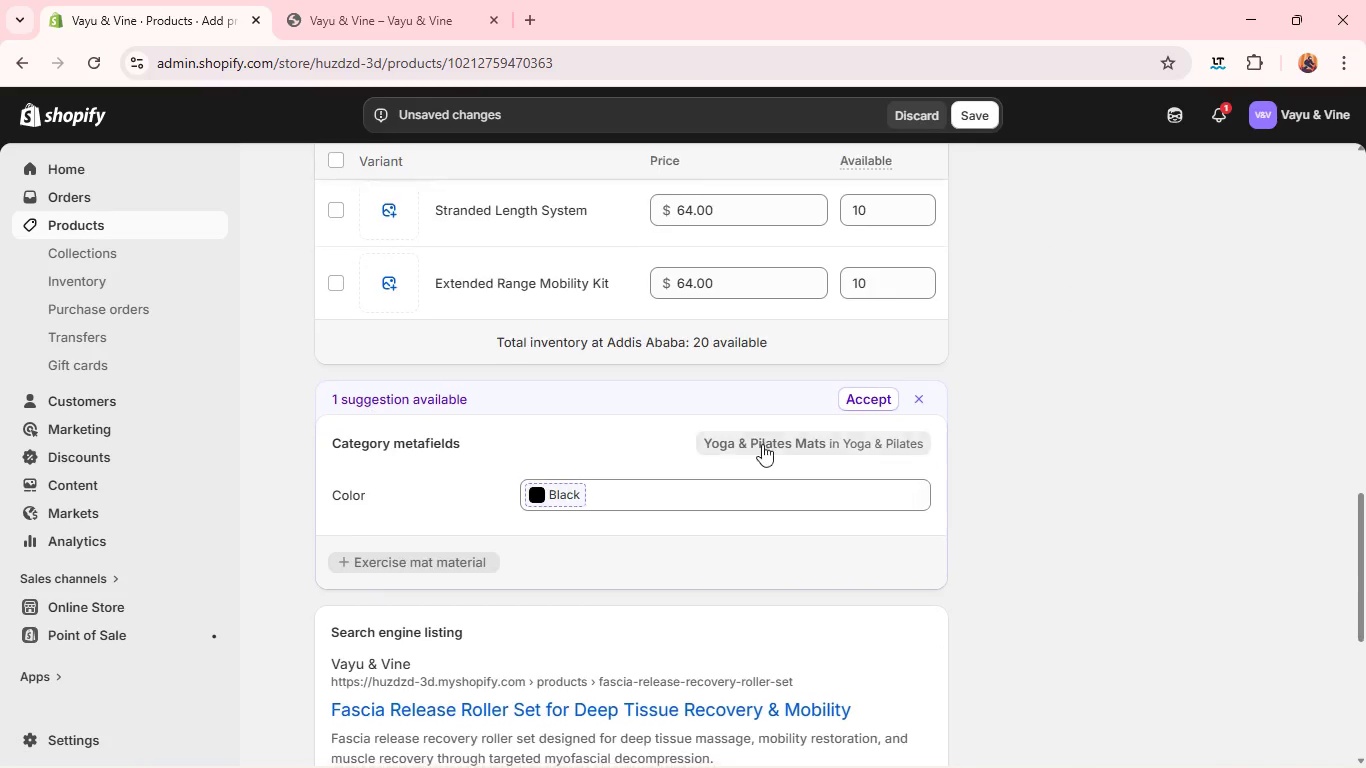 
left_click([890, 223])
 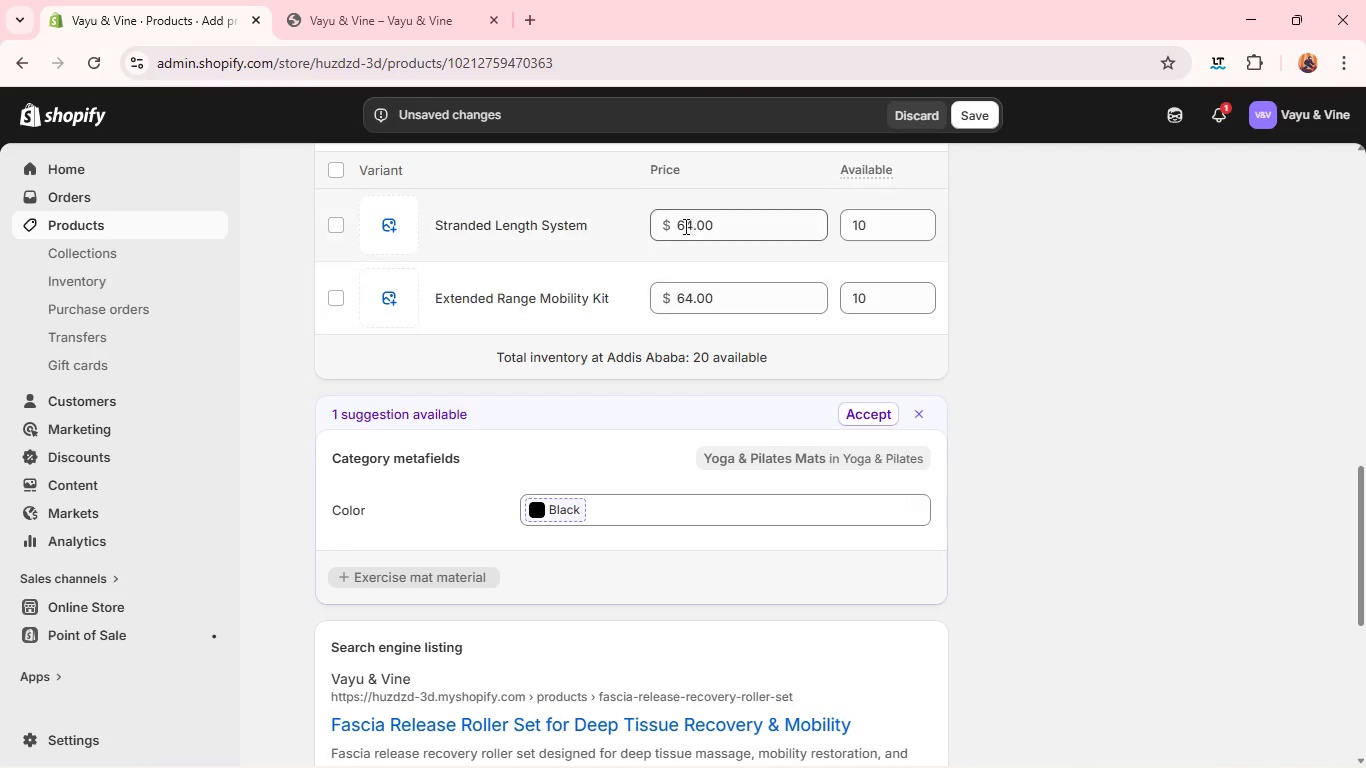 
double_click([682, 225])
 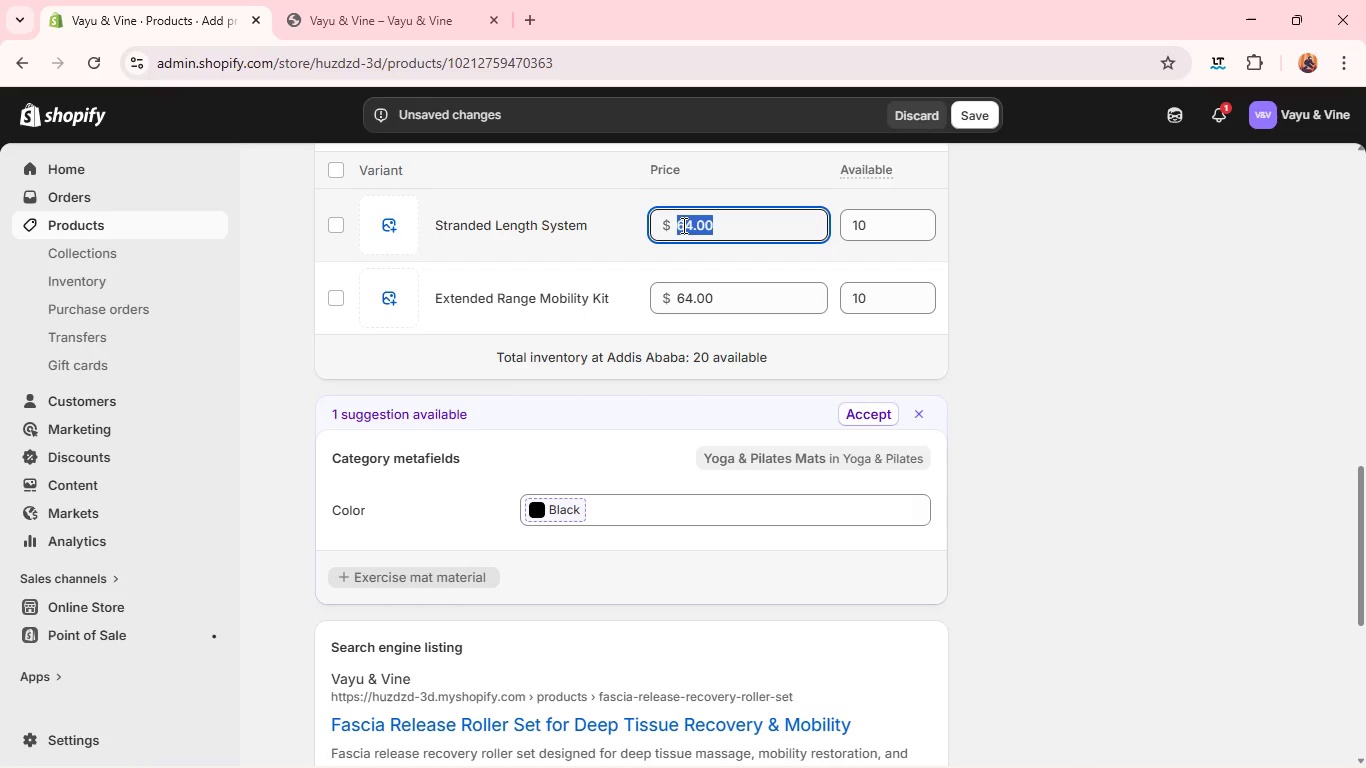 
triple_click([682, 225])
 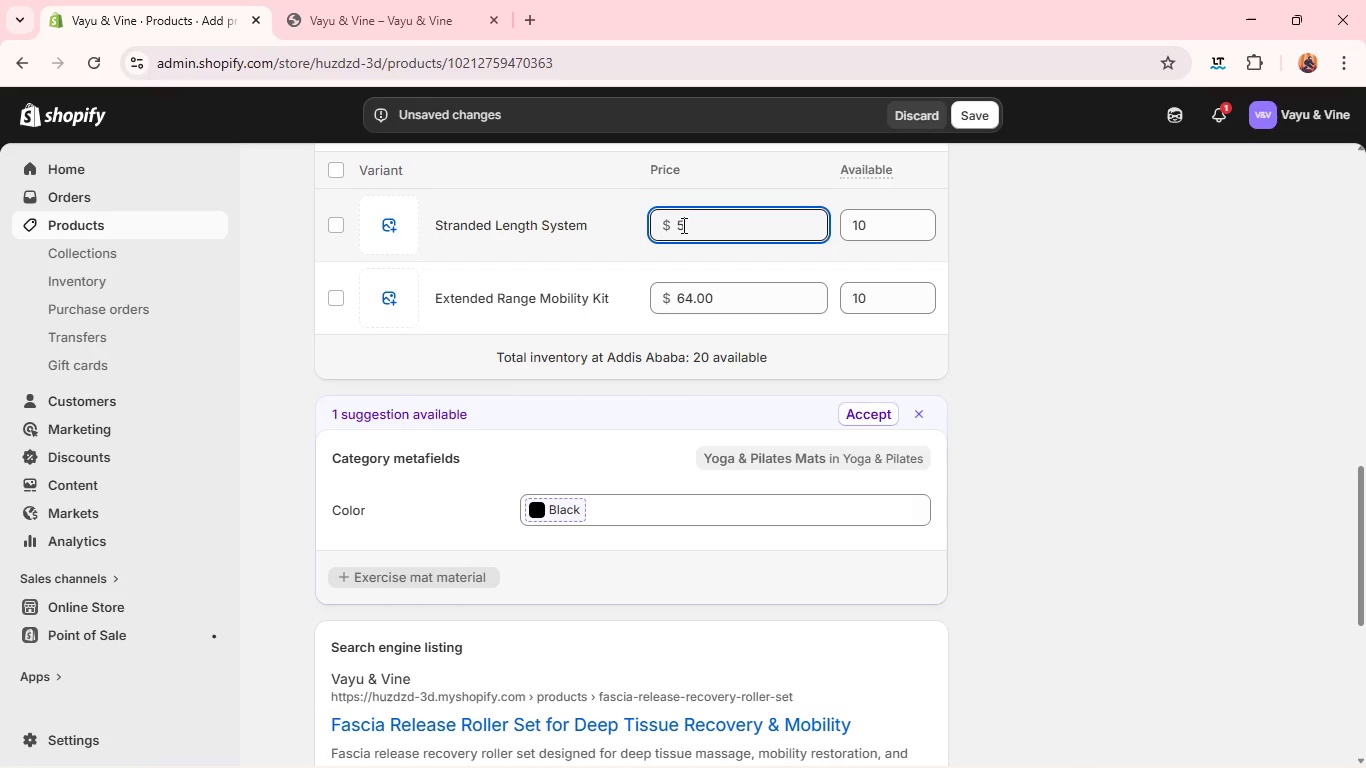 
type(58)
 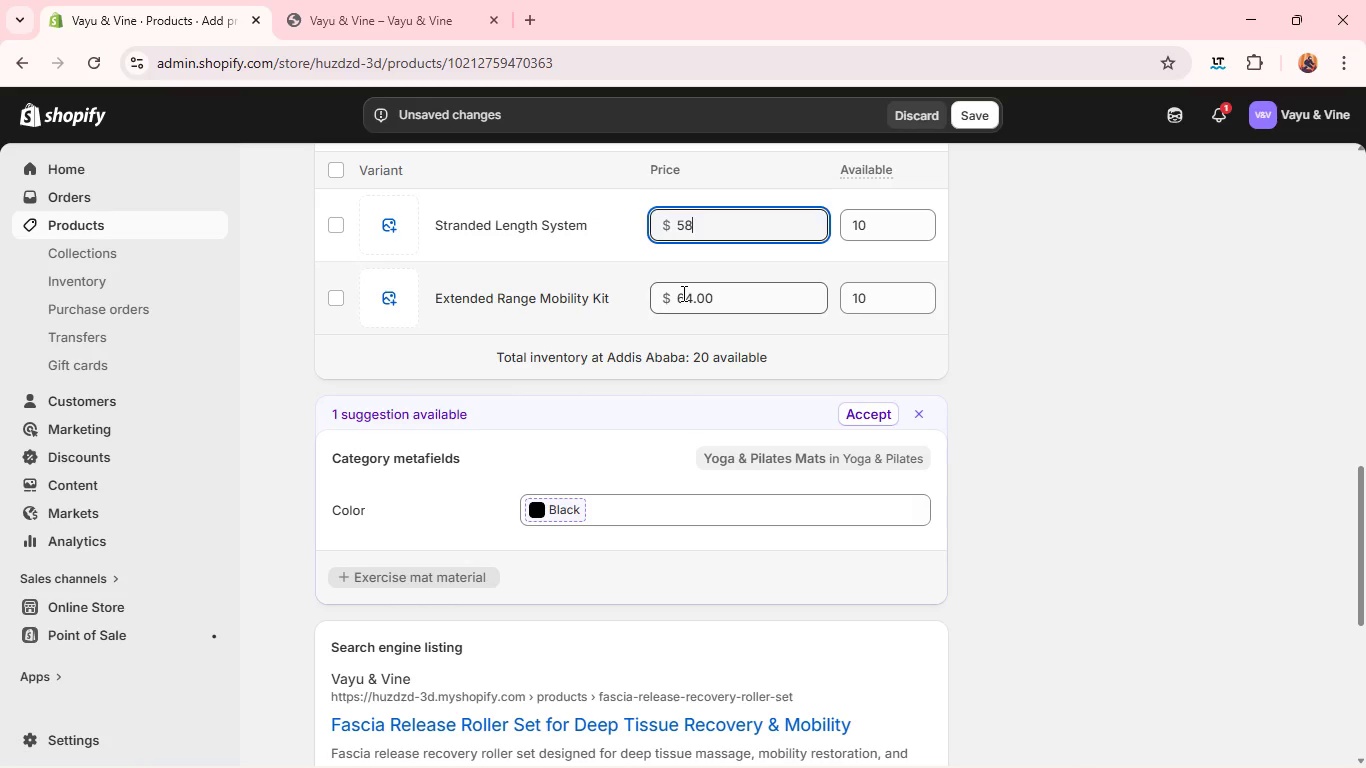 
double_click([682, 293])
 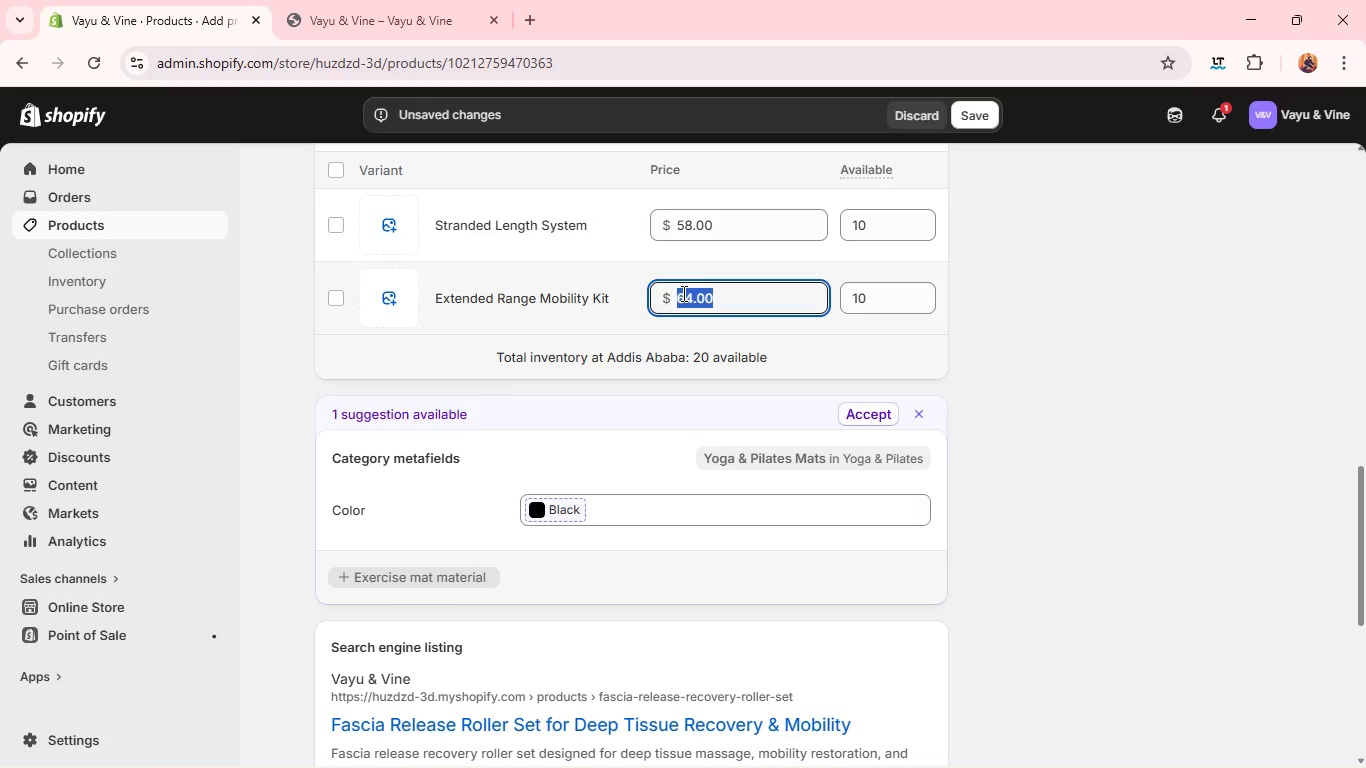 
triple_click([682, 293])
 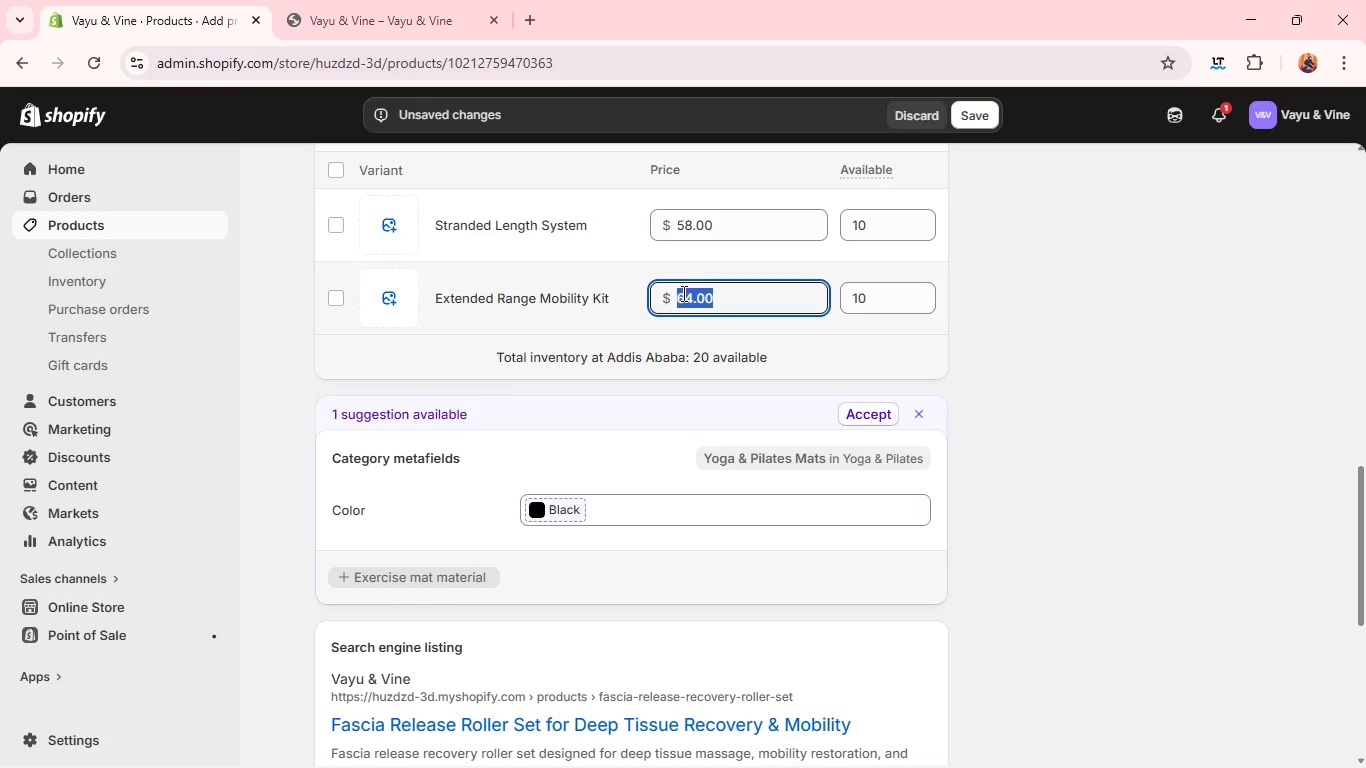 
type(58)
 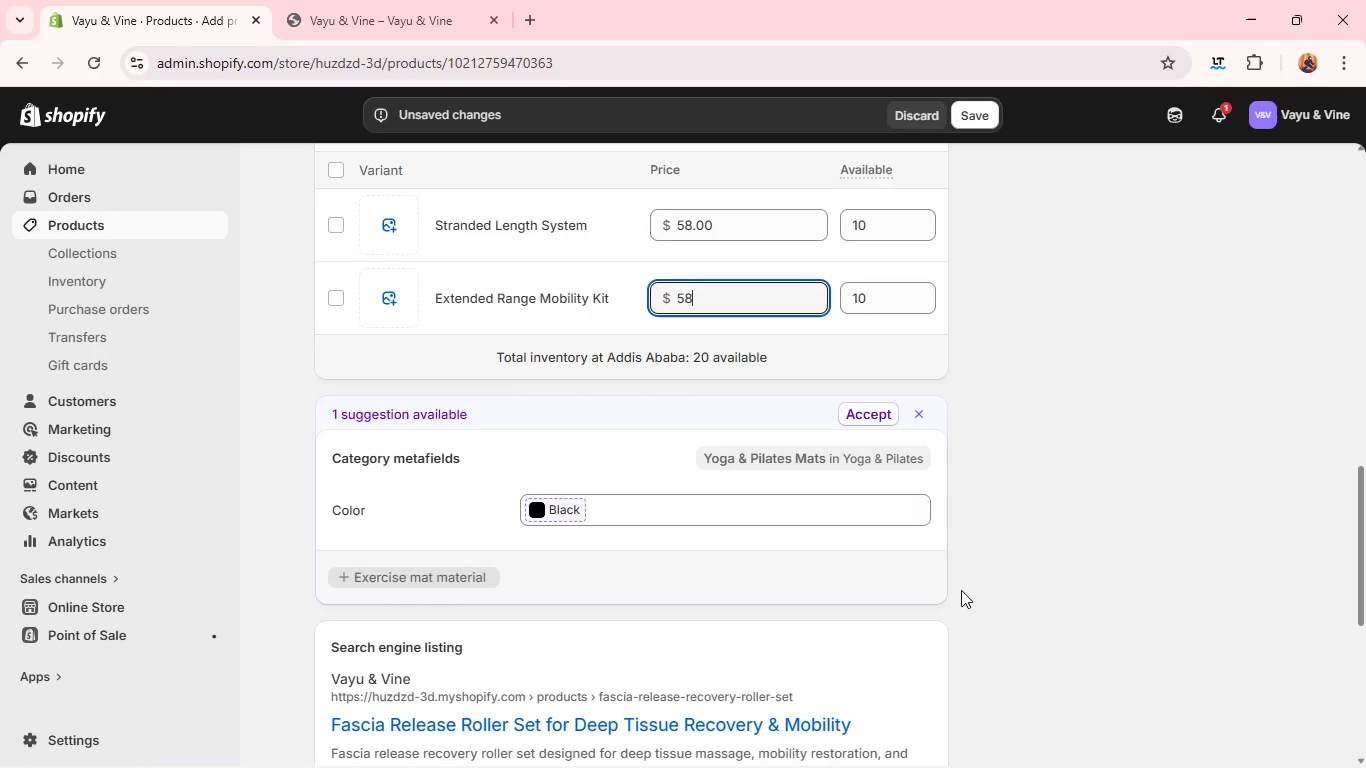 
left_click([961, 590])
 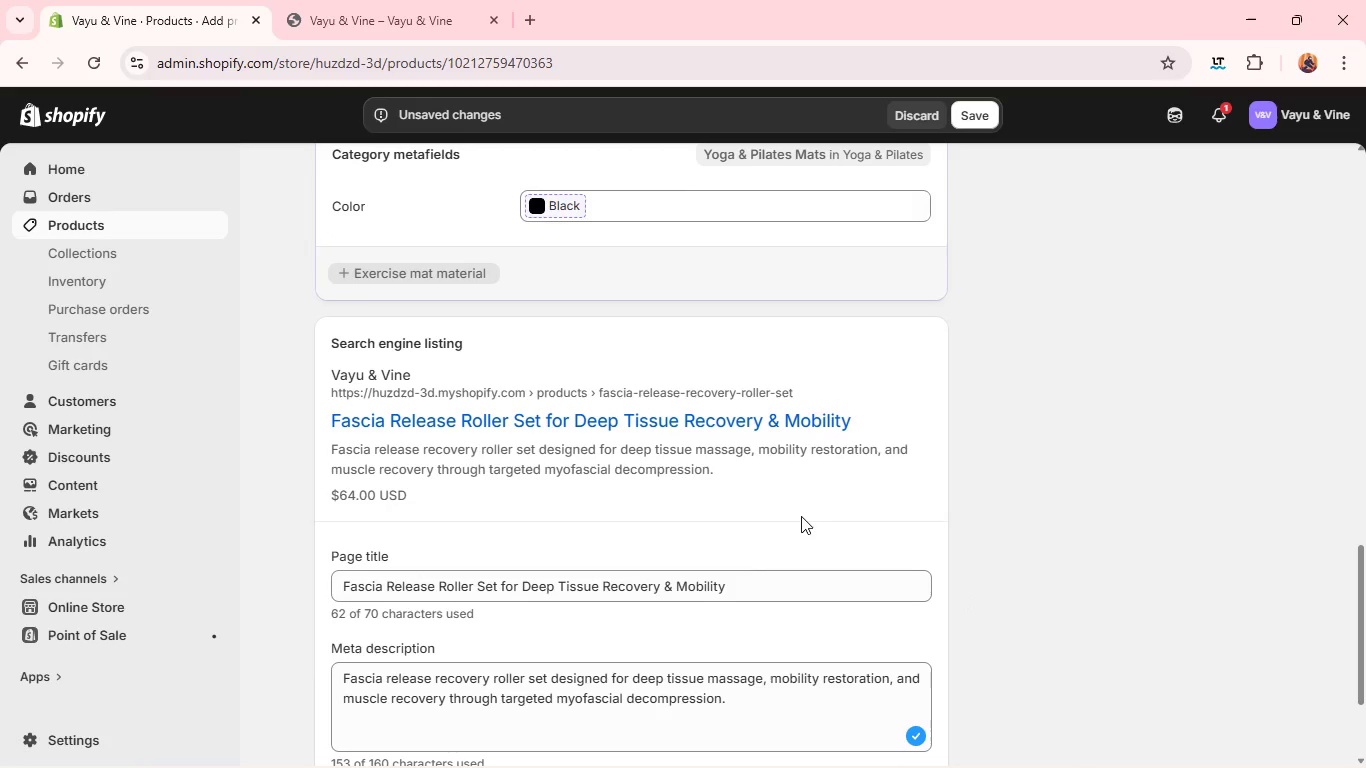 
wait(5.69)
 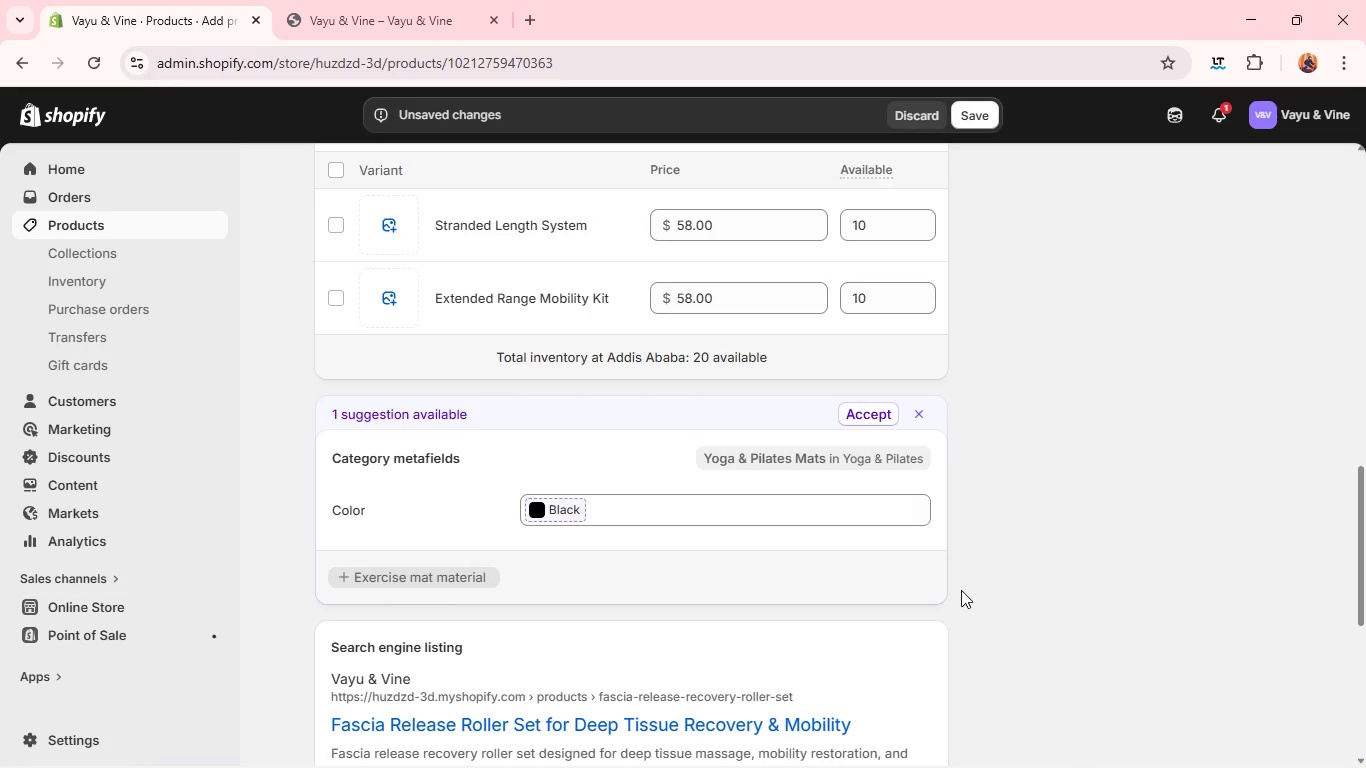 
left_click([809, 601])
 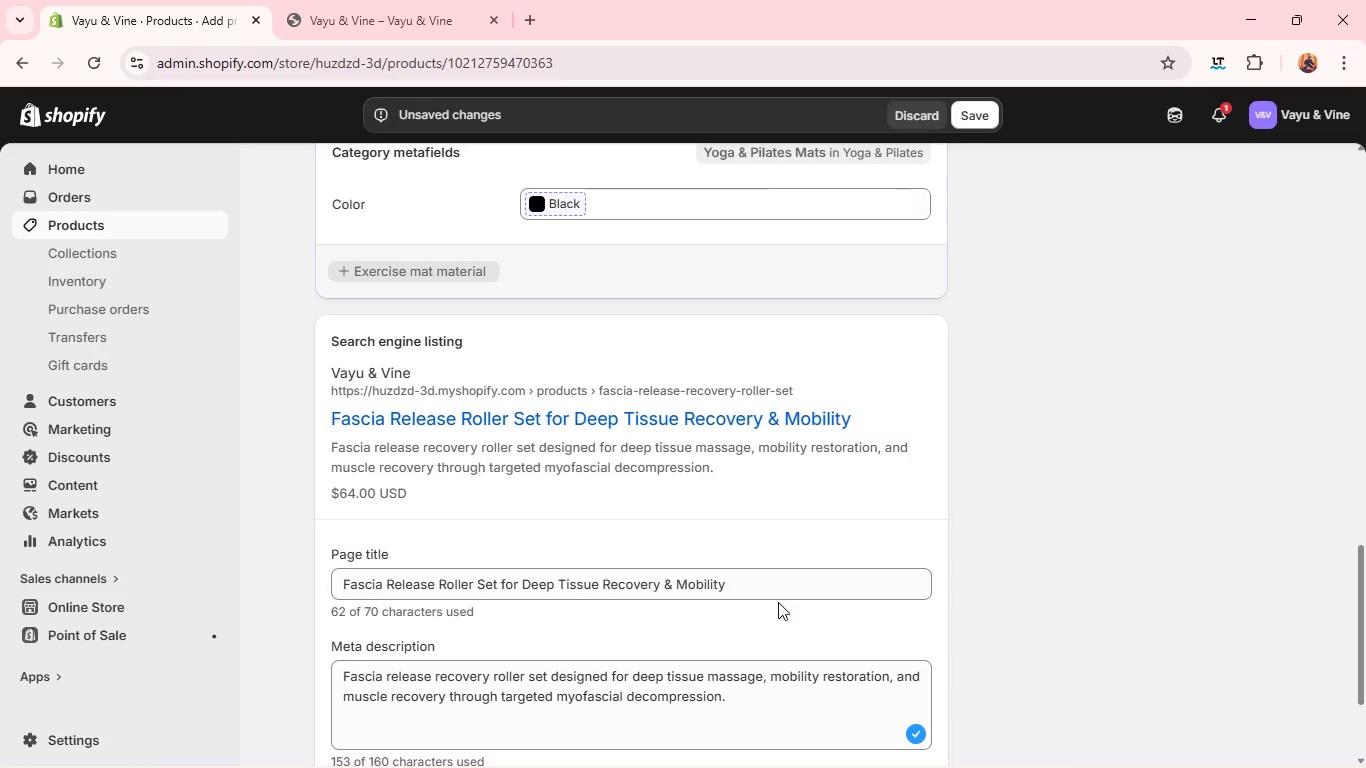 
left_click([778, 602])
 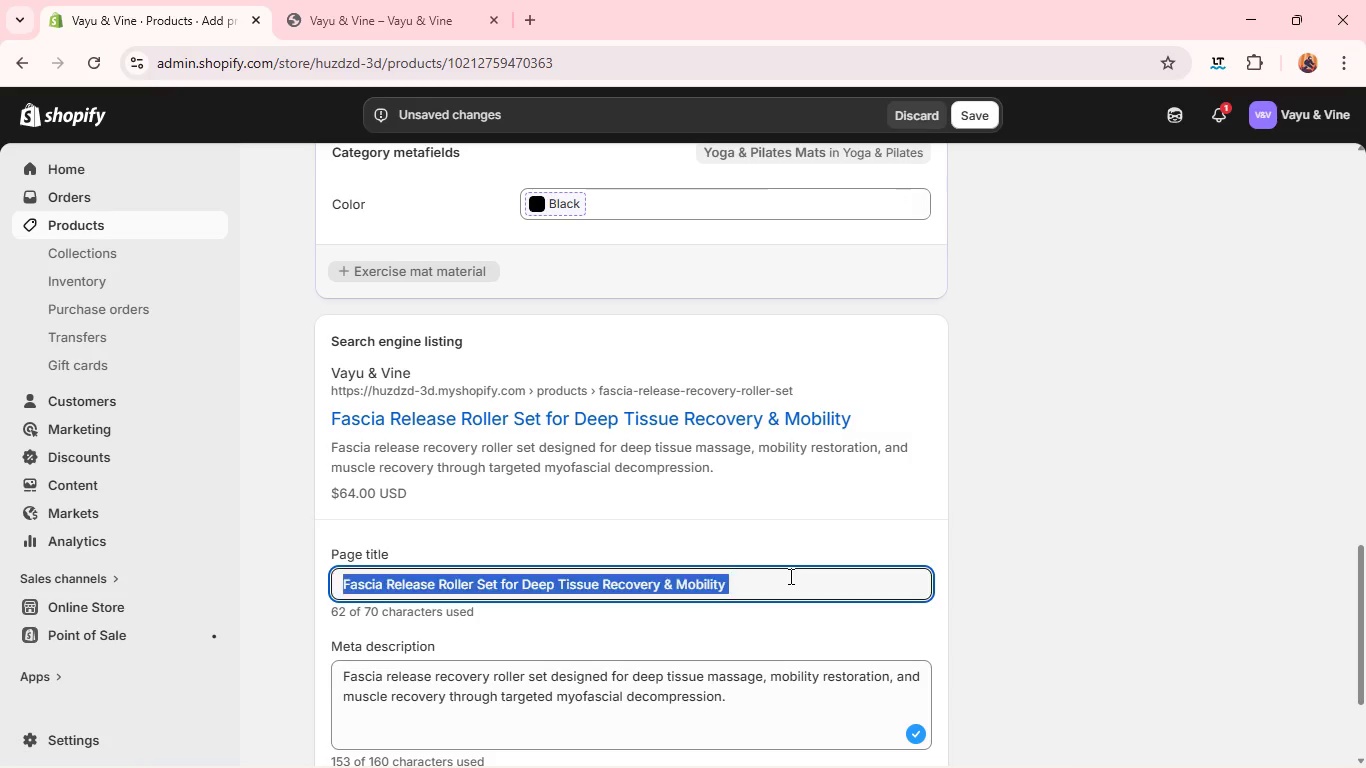 
double_click([789, 576])
 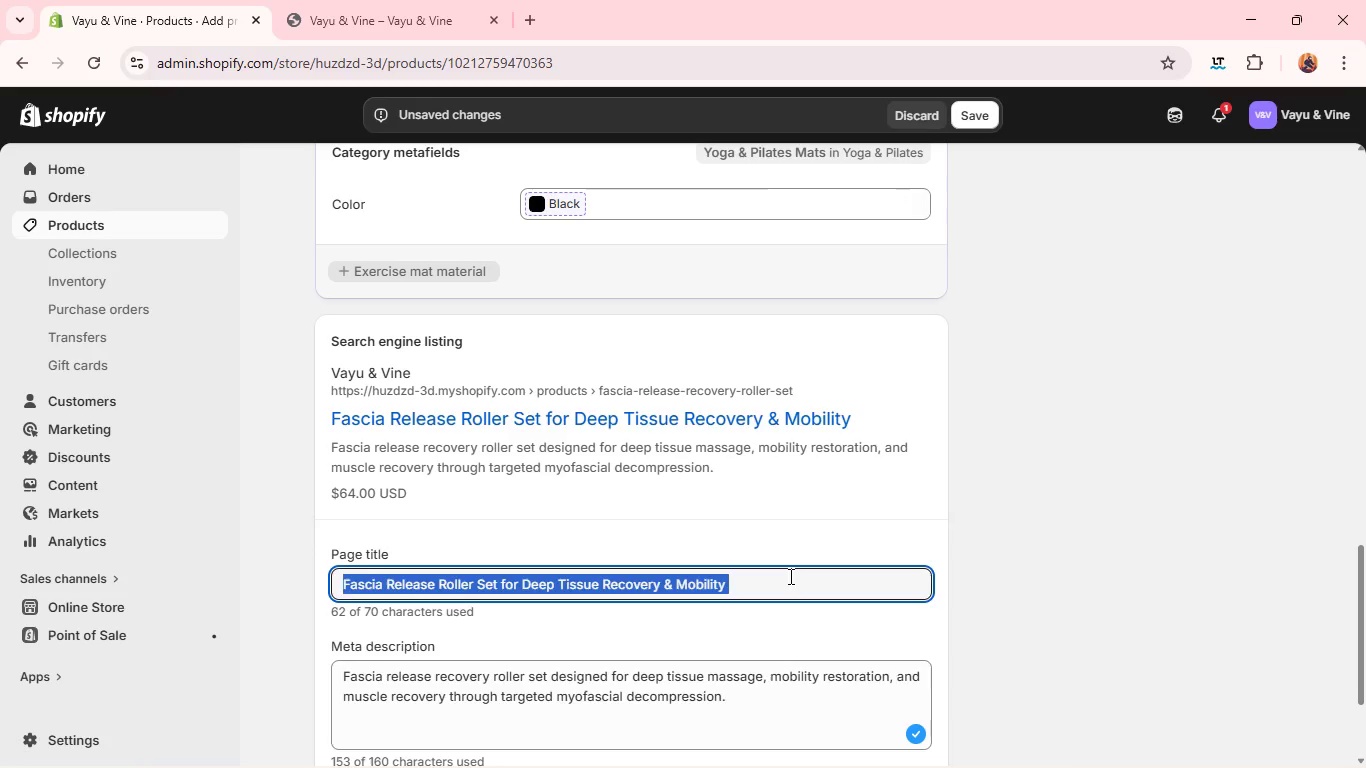 
triple_click([789, 576])
 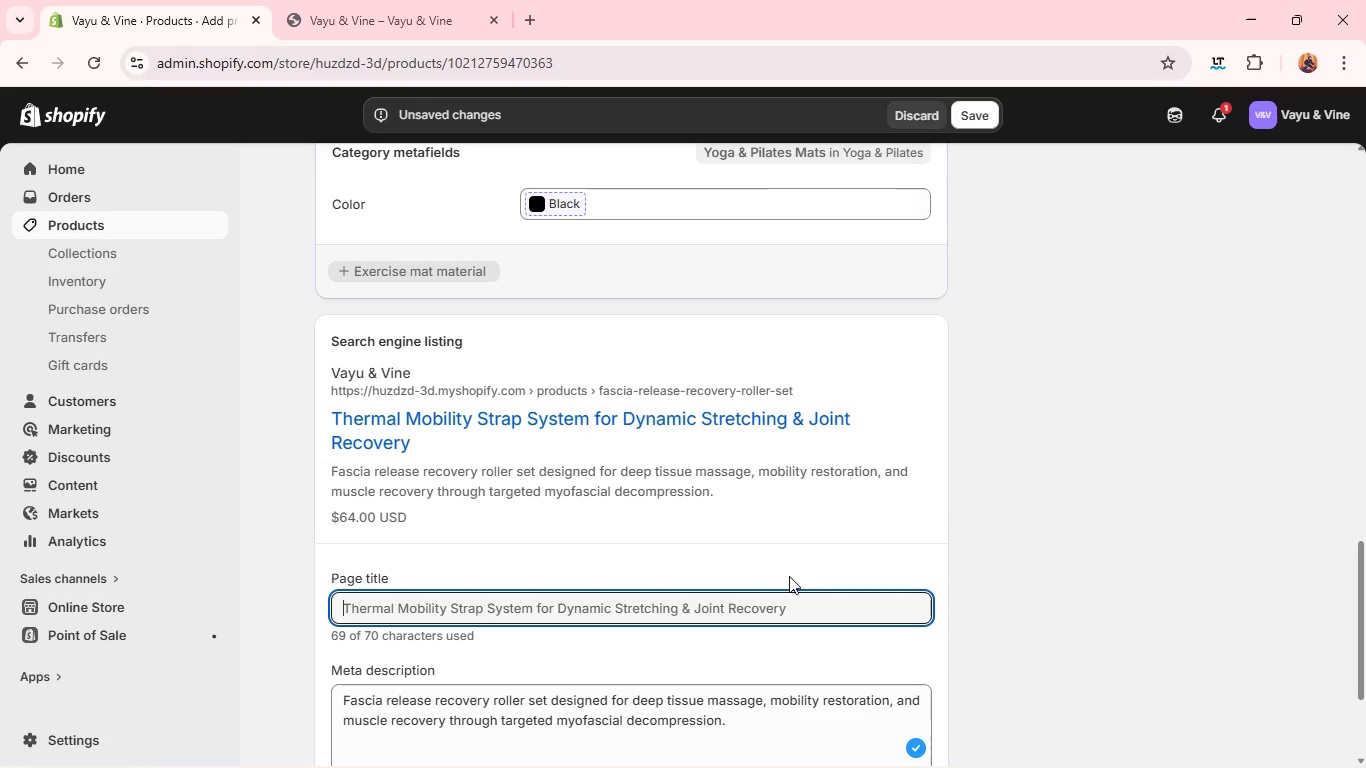 
key(Backspace)
type(Thermal Mobility Strap System for Flexibility & Joint Recovery )
 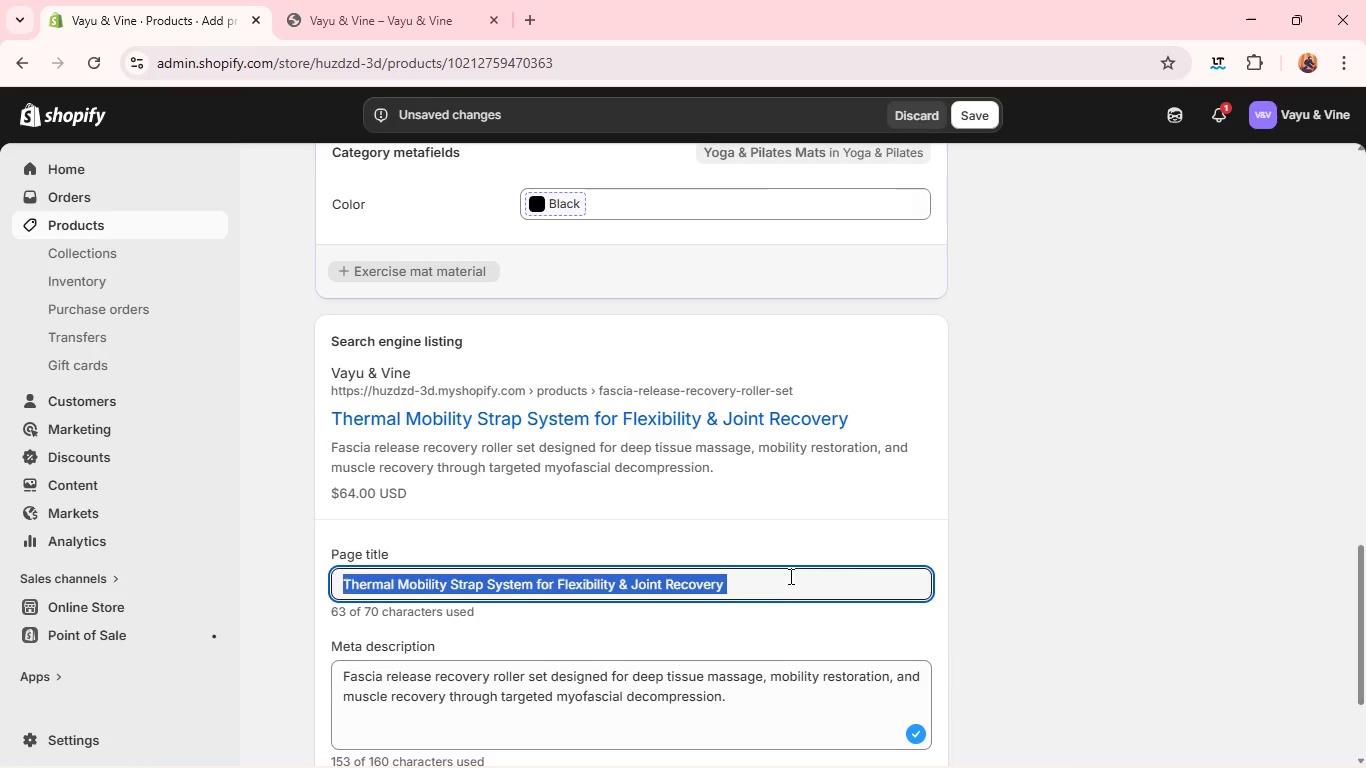 
key(Control+A)
 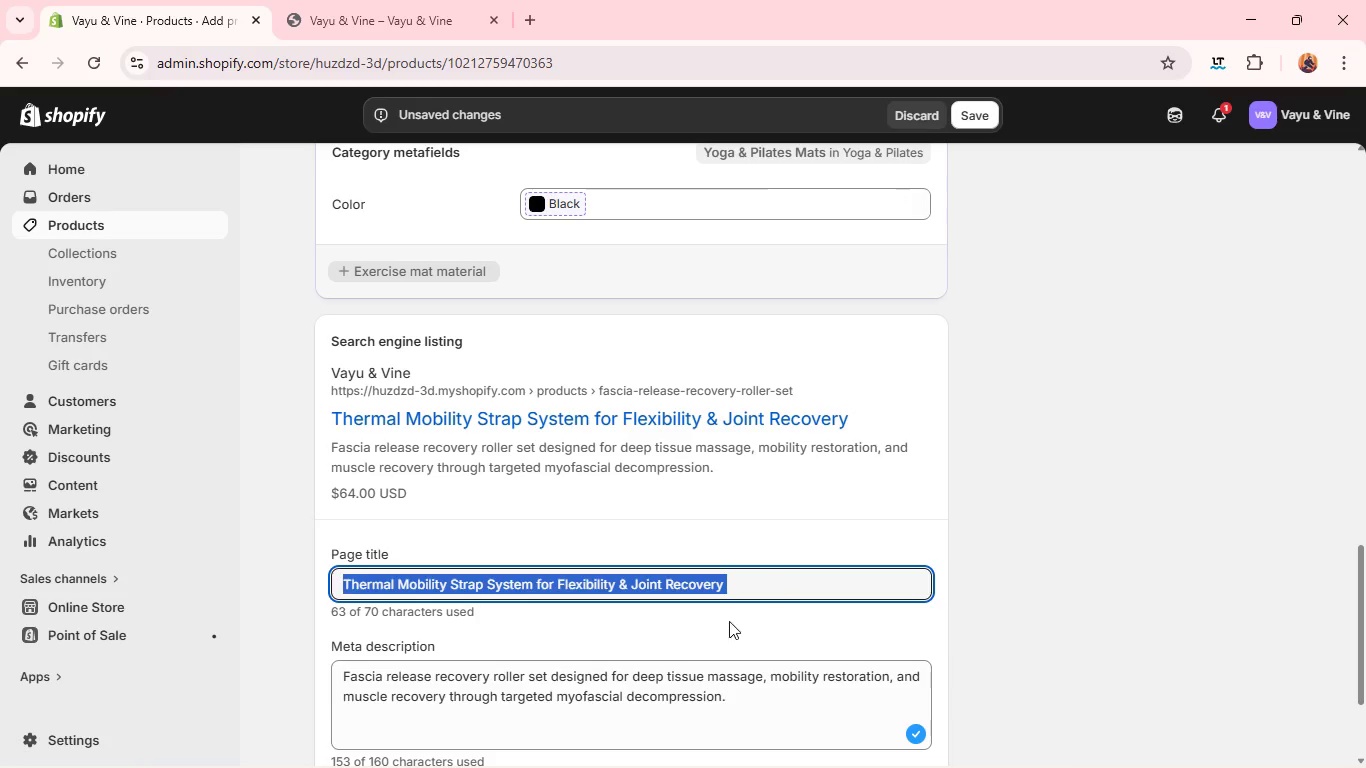 
key(Control+C)
 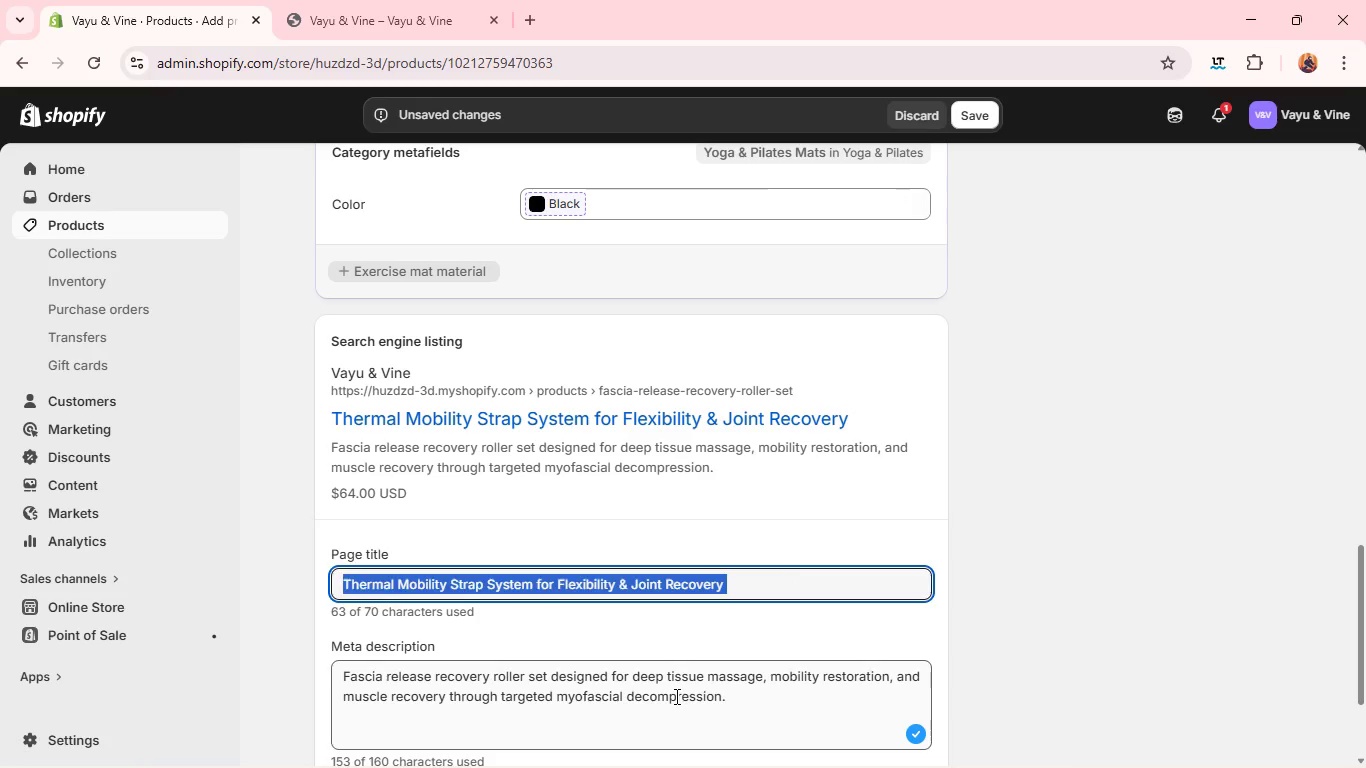 
left_click([675, 696])
 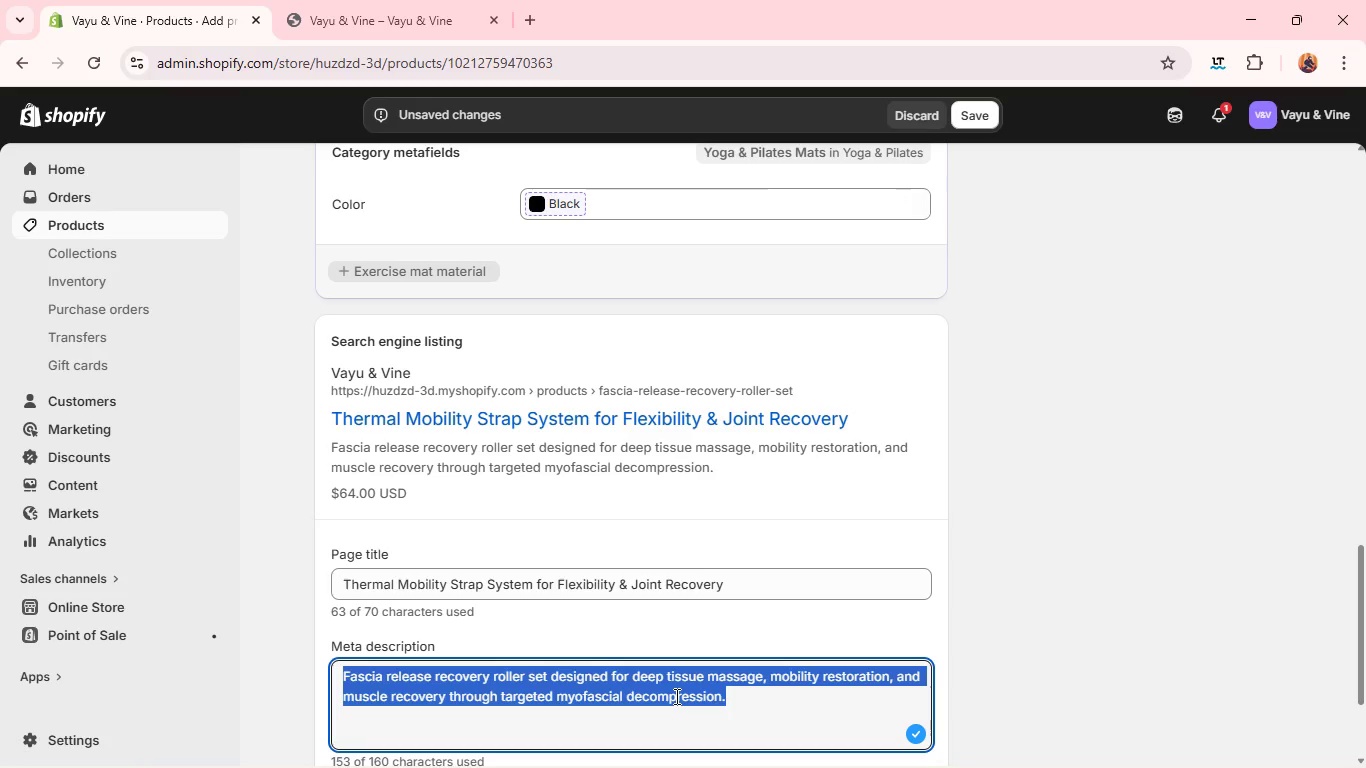 
key(Control+A)
 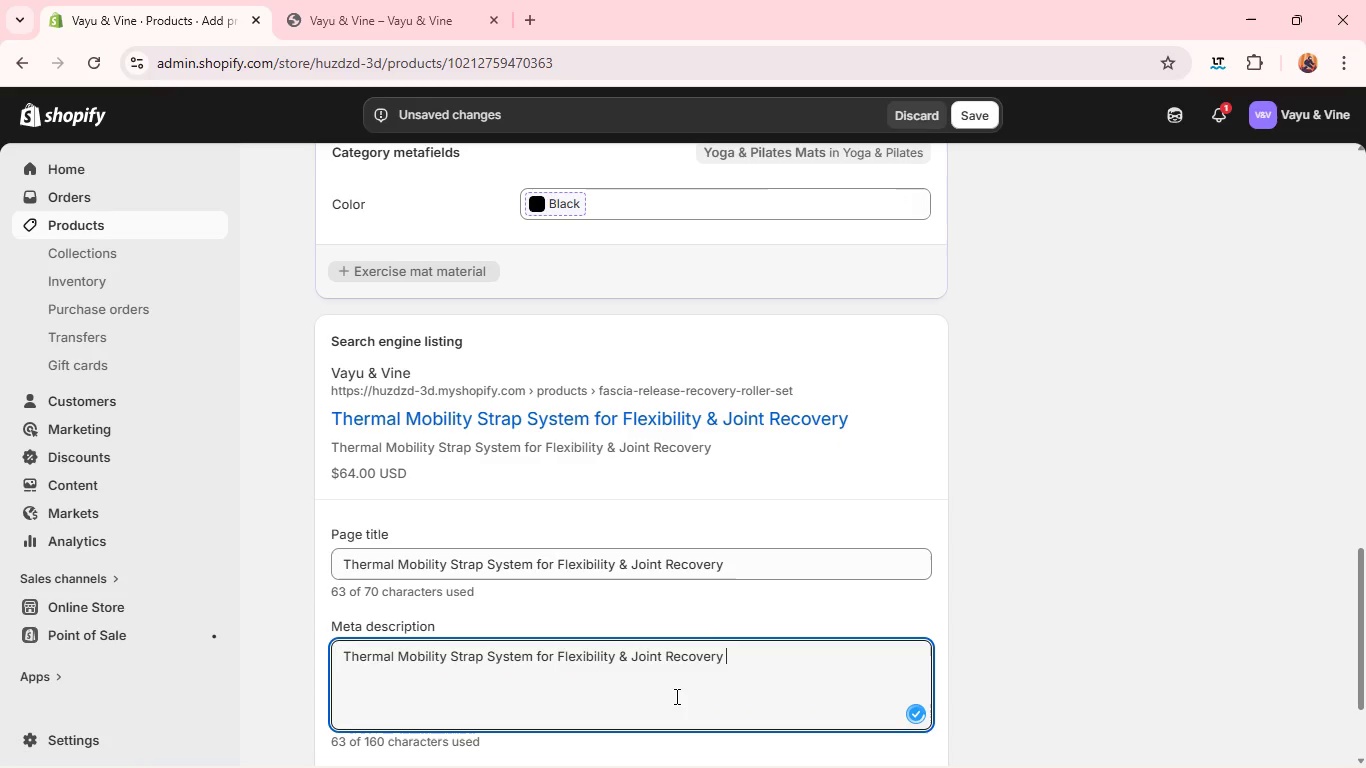 
key(Control+V)
 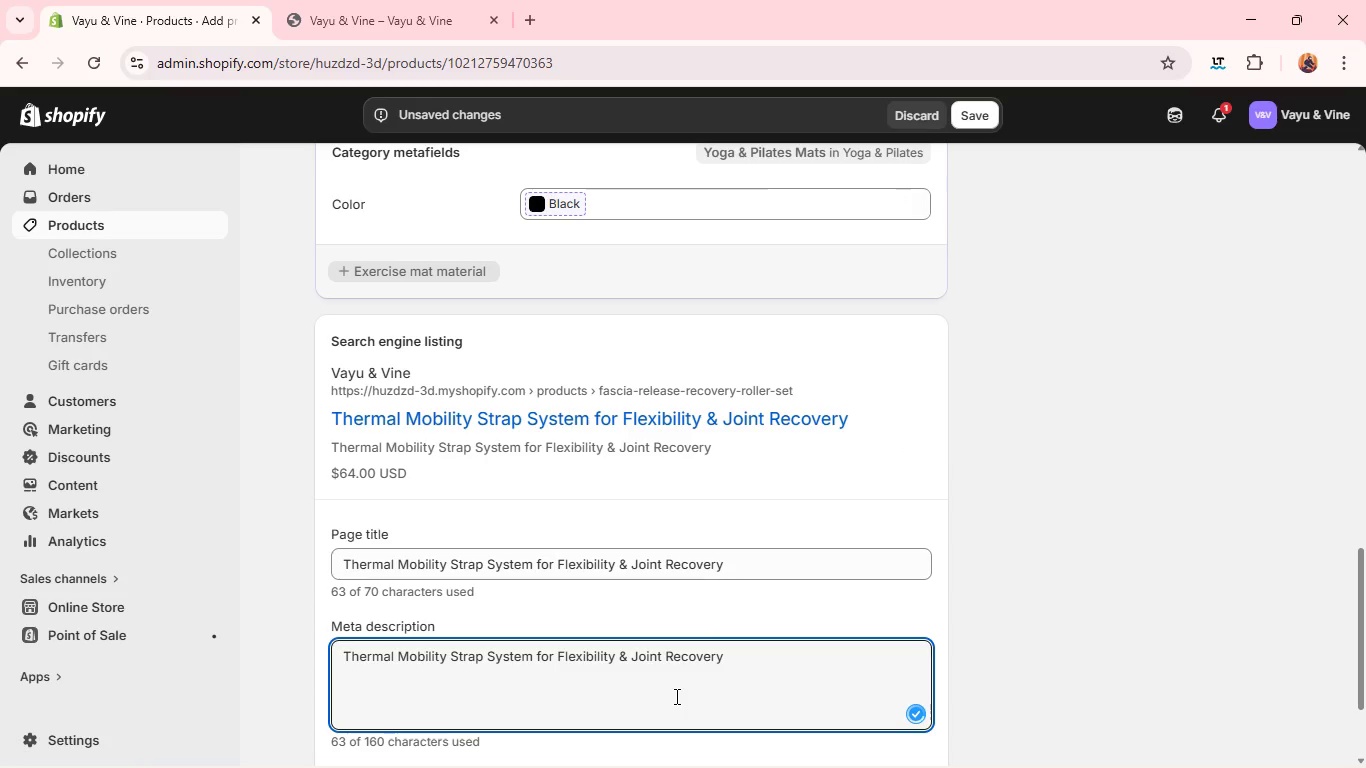 
key(Space)
 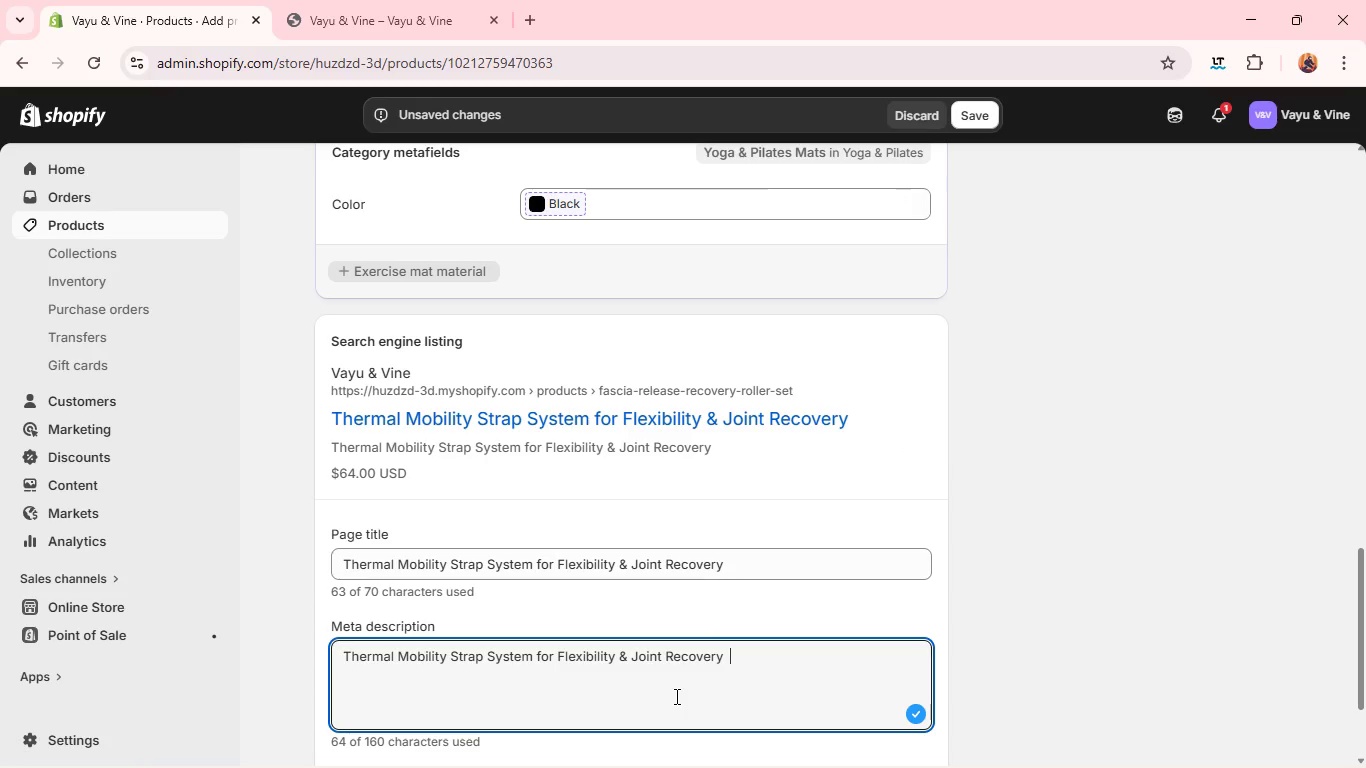 
key(Control+A)
 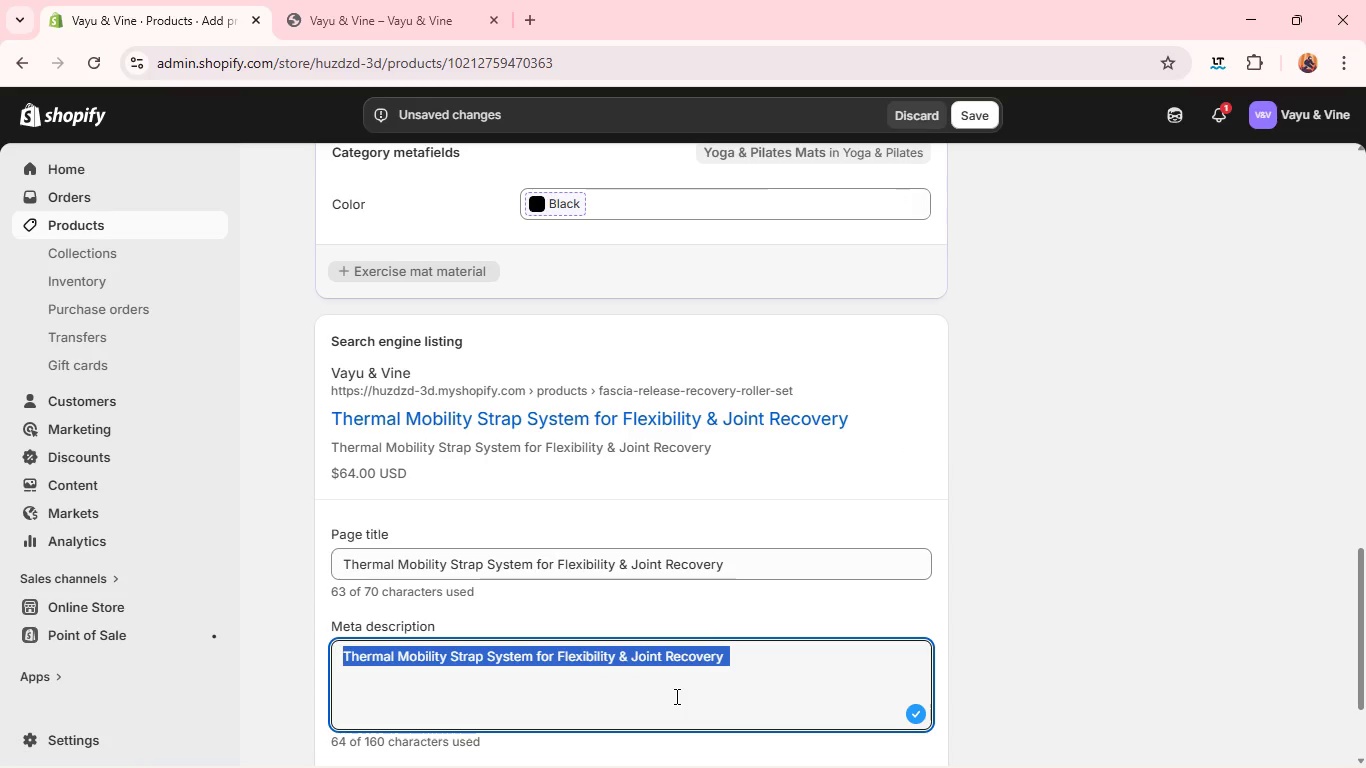 
type(Thermal mobility strap system designed for dynamic streching, flec)
key(Backspace)
type(xibility training, adn)
key(Backspace)
key(Backspace)
type(nd joint recovery )
key(Backspace)
type(. Supports controlled movment and progressive range development)
 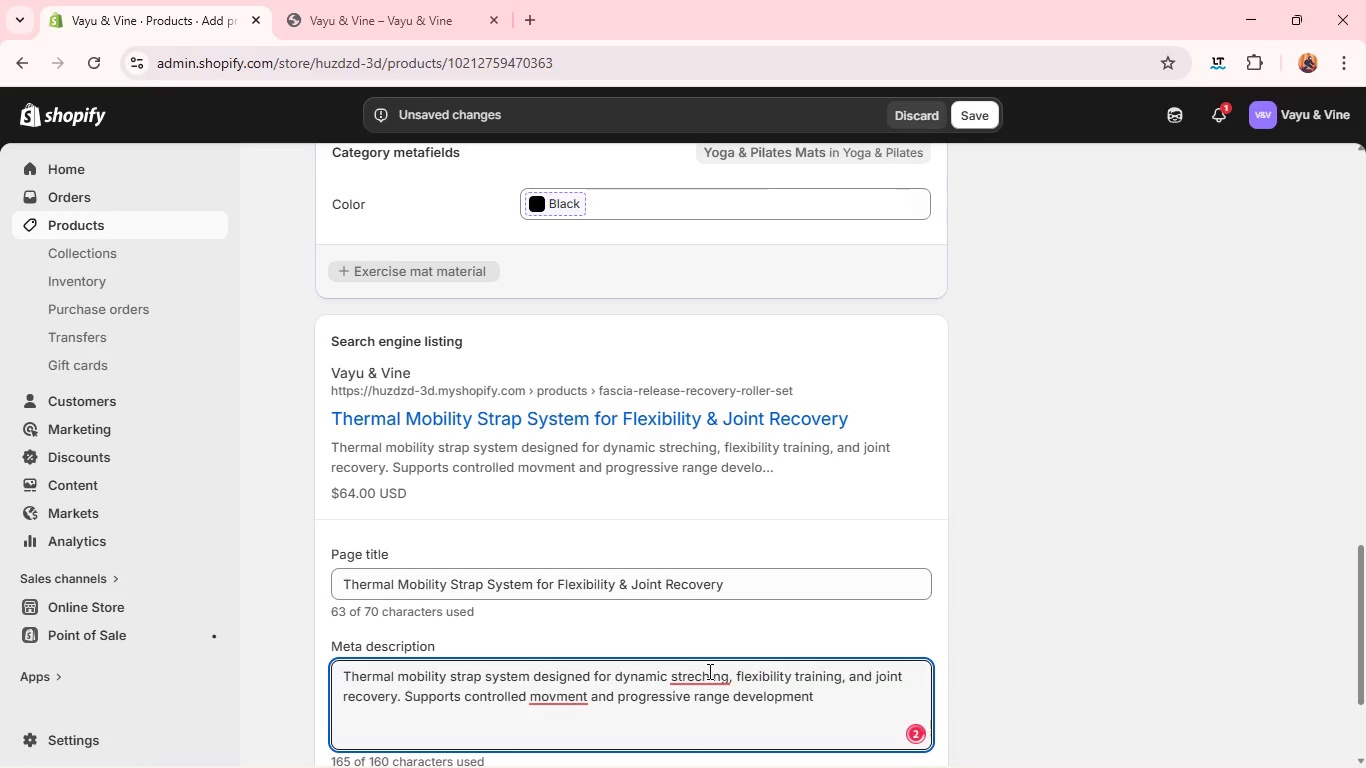 
left_click([708, 671])
 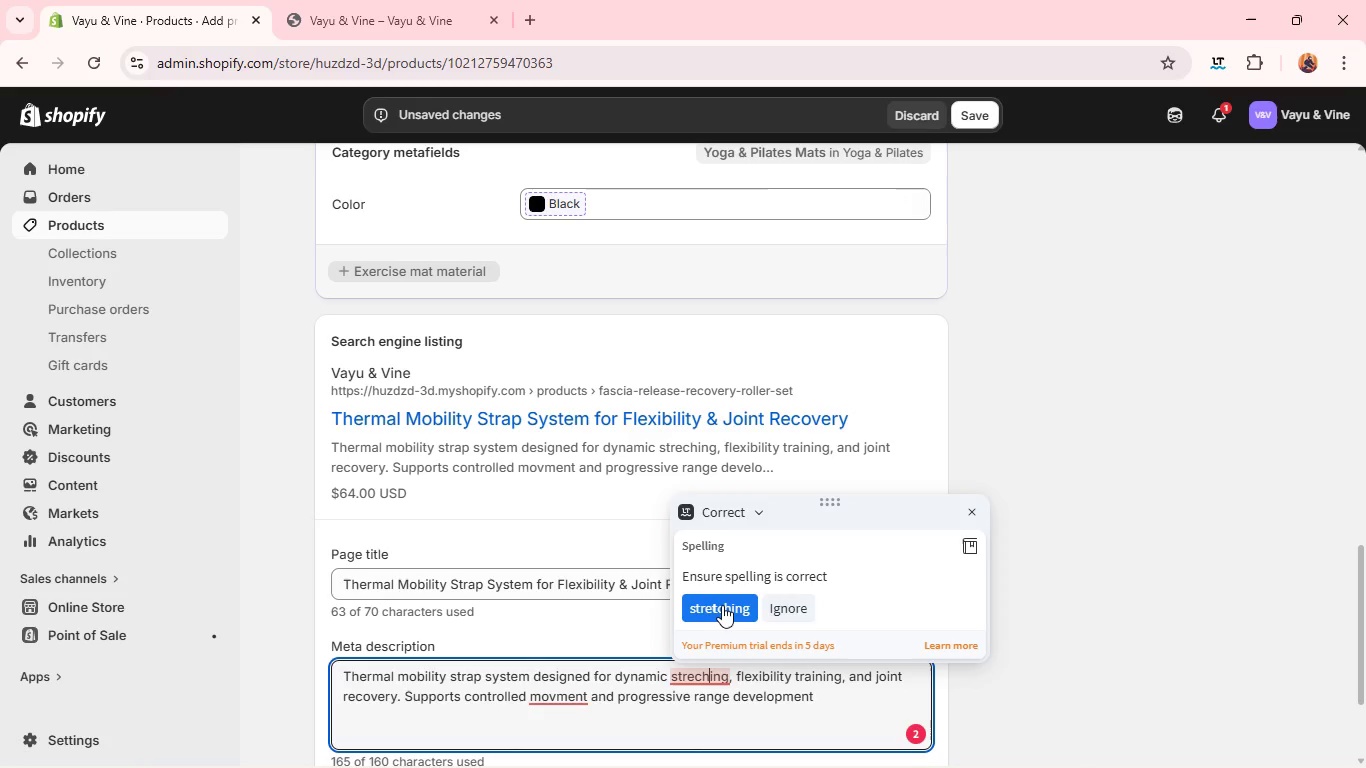 
left_click([722, 605])
 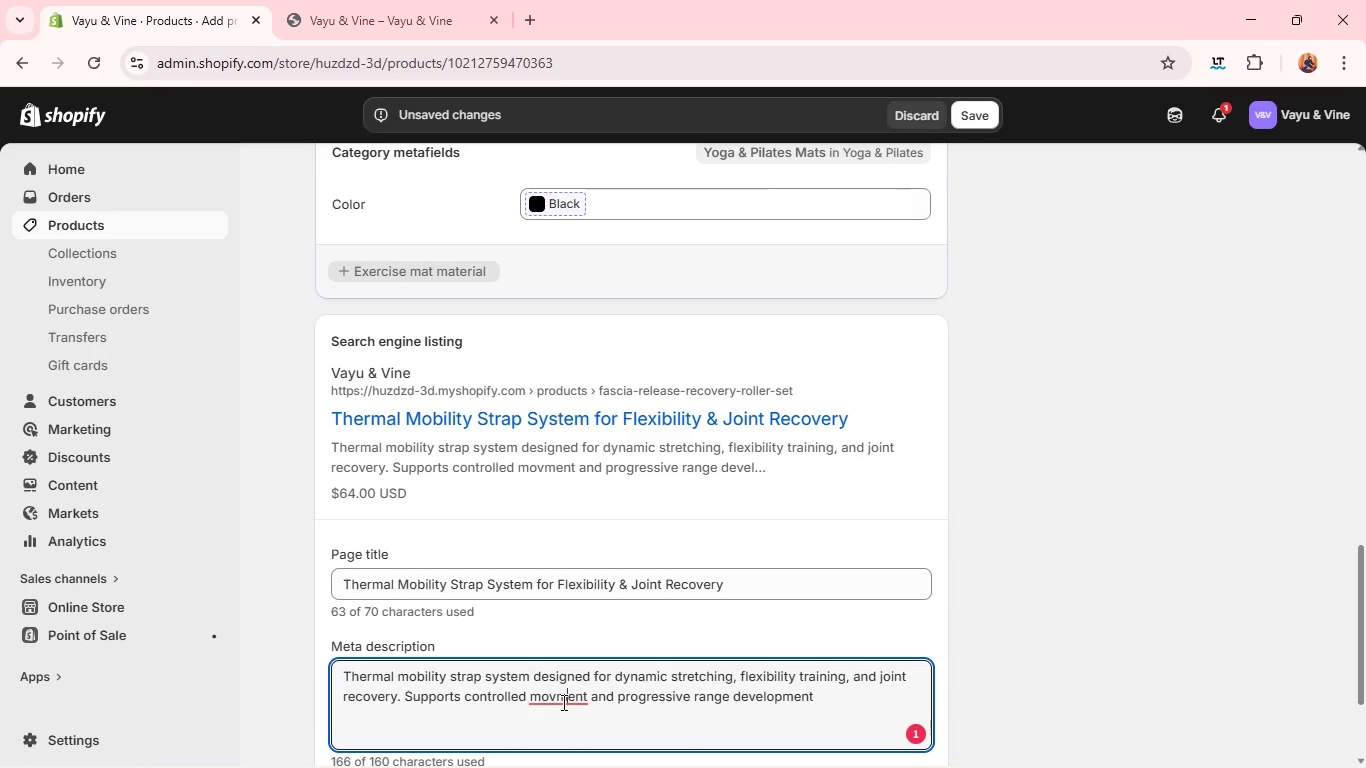 
left_click([562, 702])
 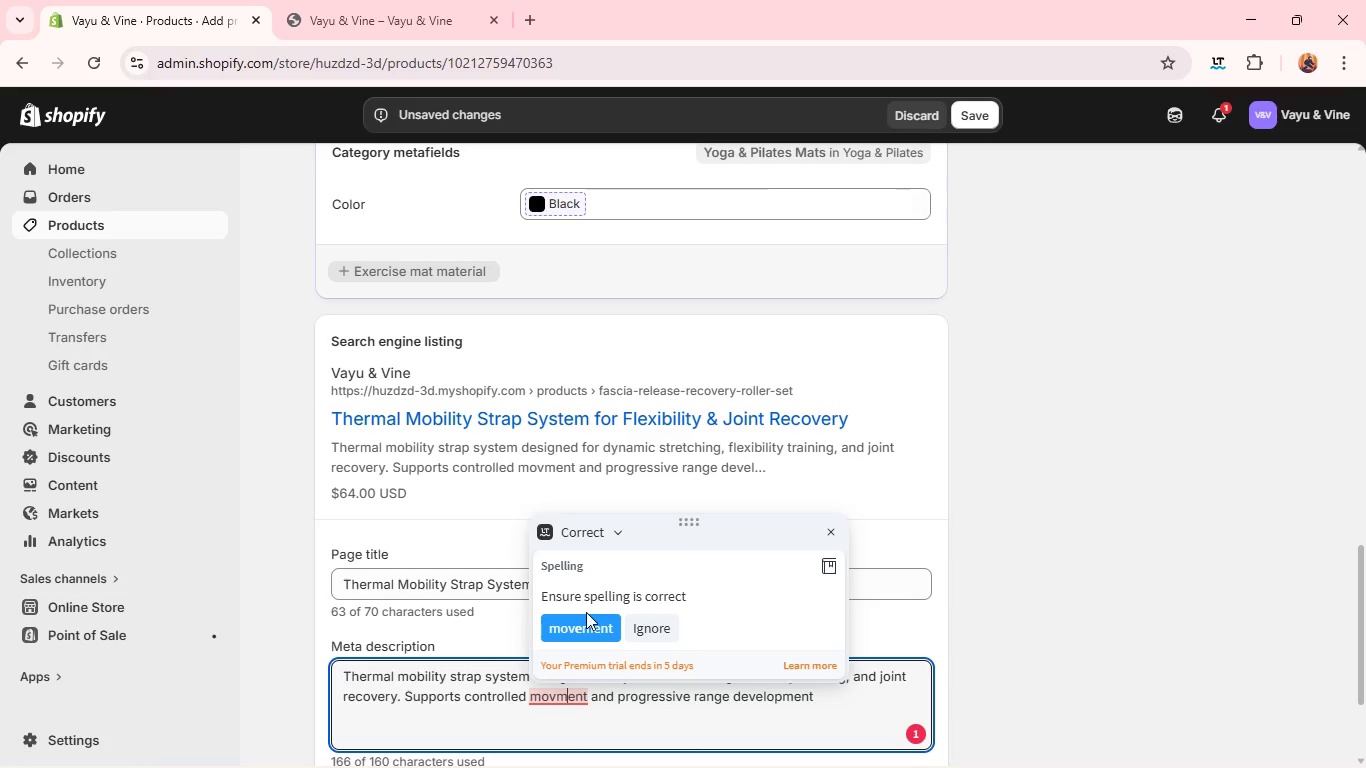 
left_click([586, 612])
 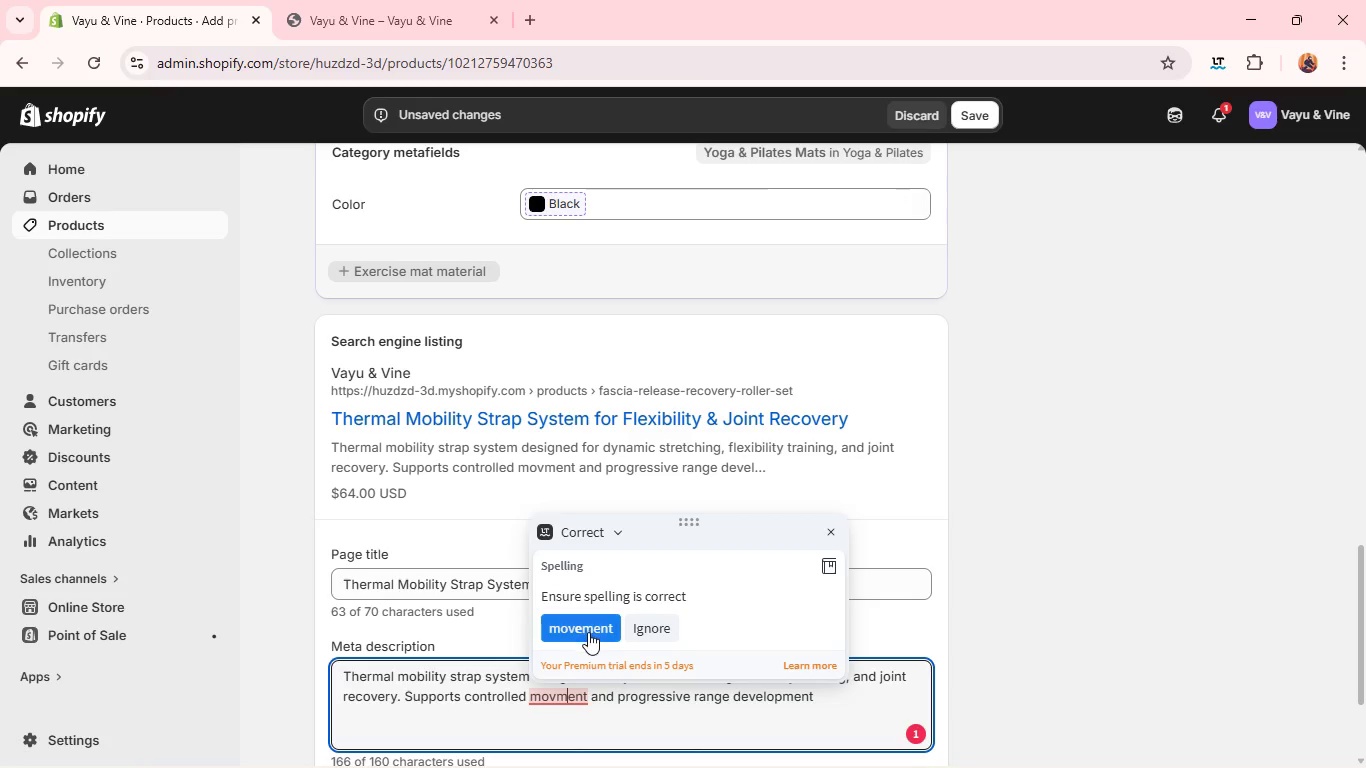 
left_click([588, 632])
 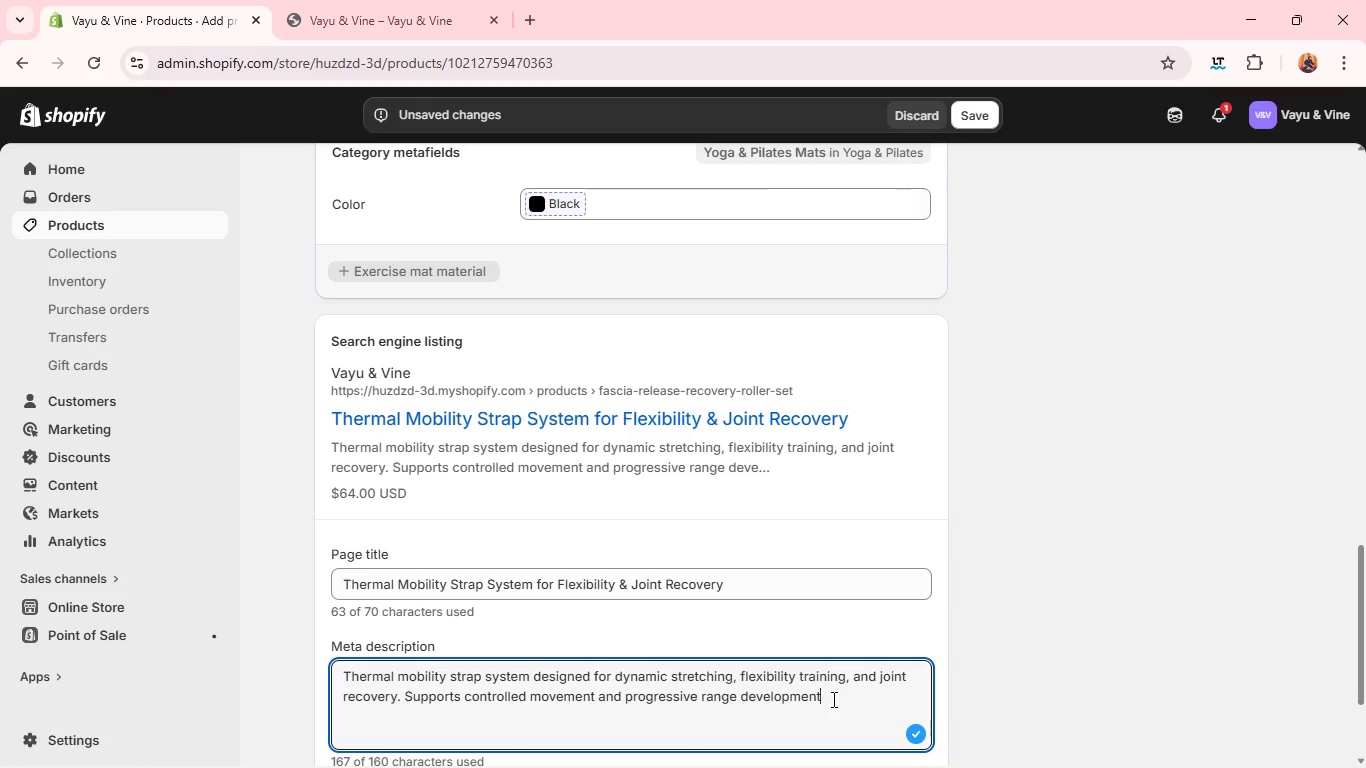 
left_click([832, 699])
 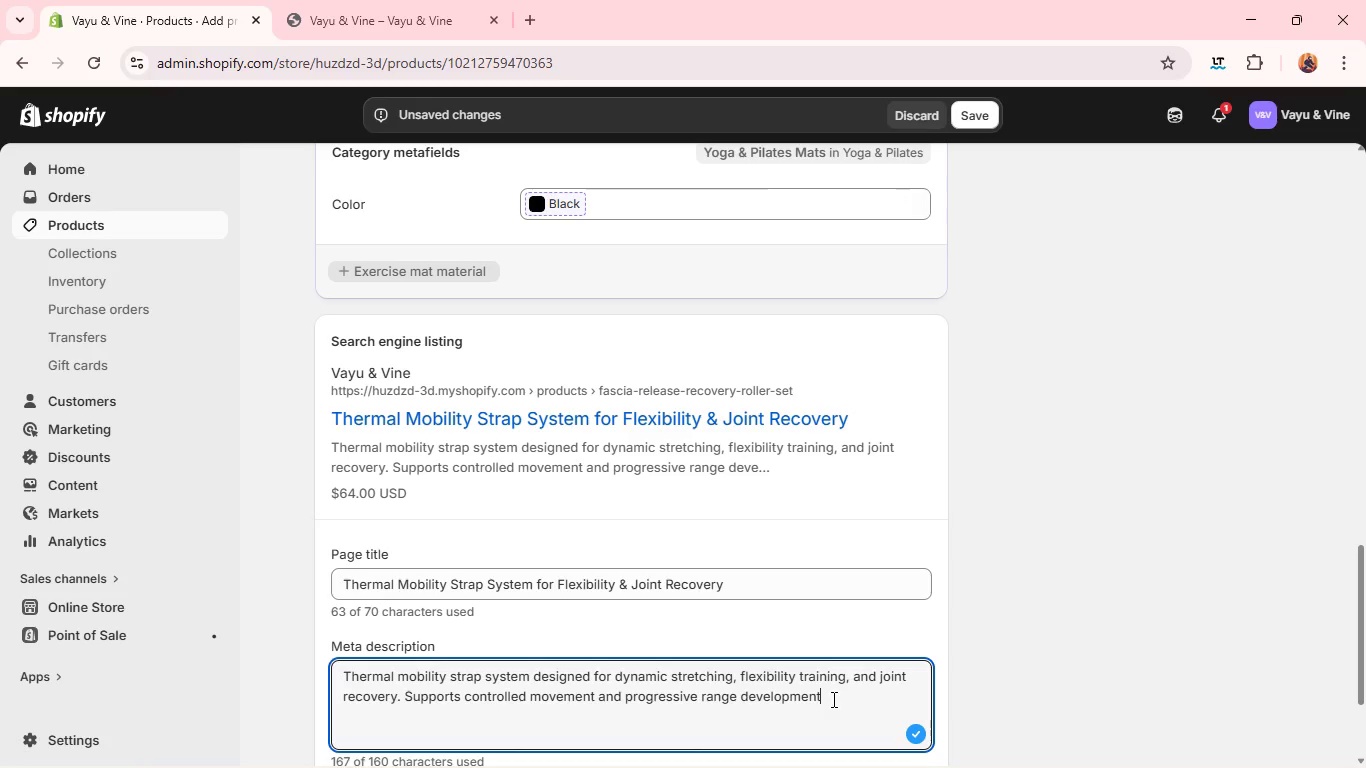 
key(Period)
 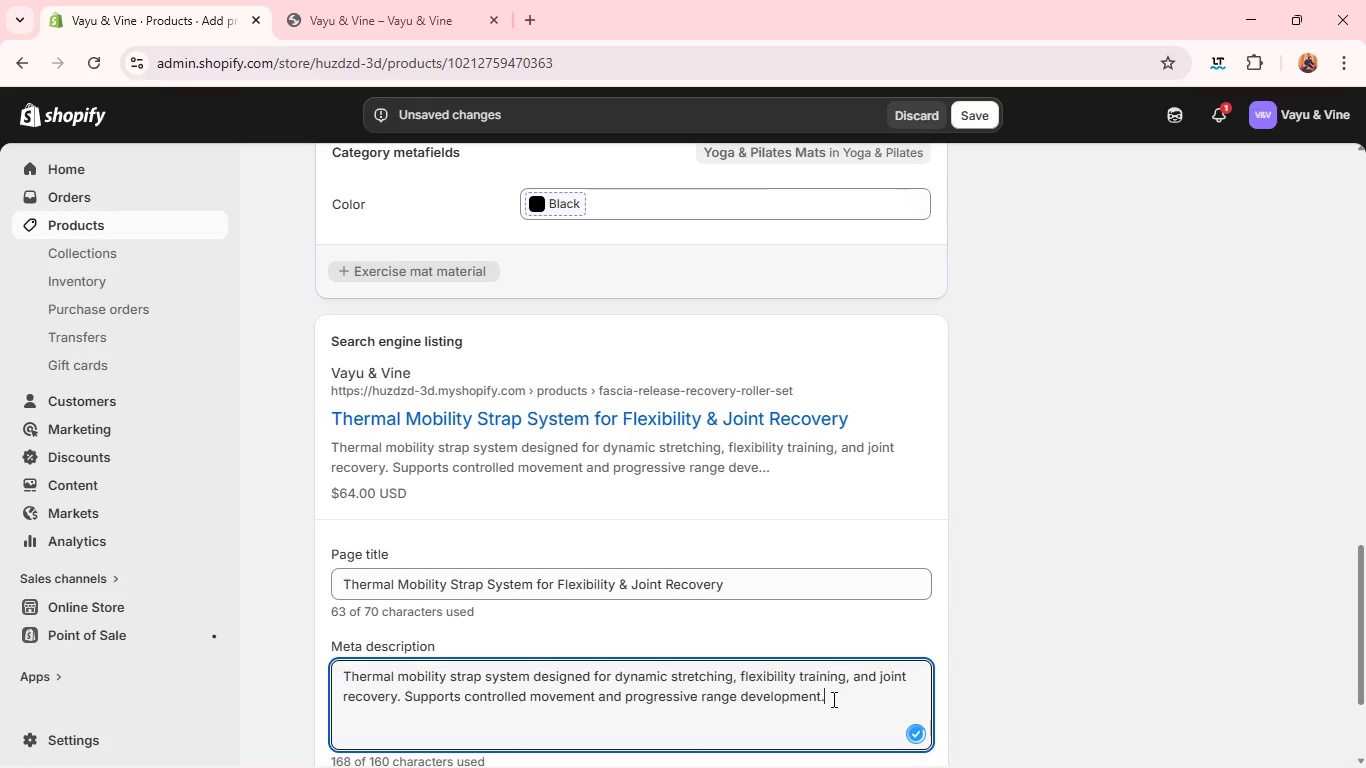 
key(Space)
 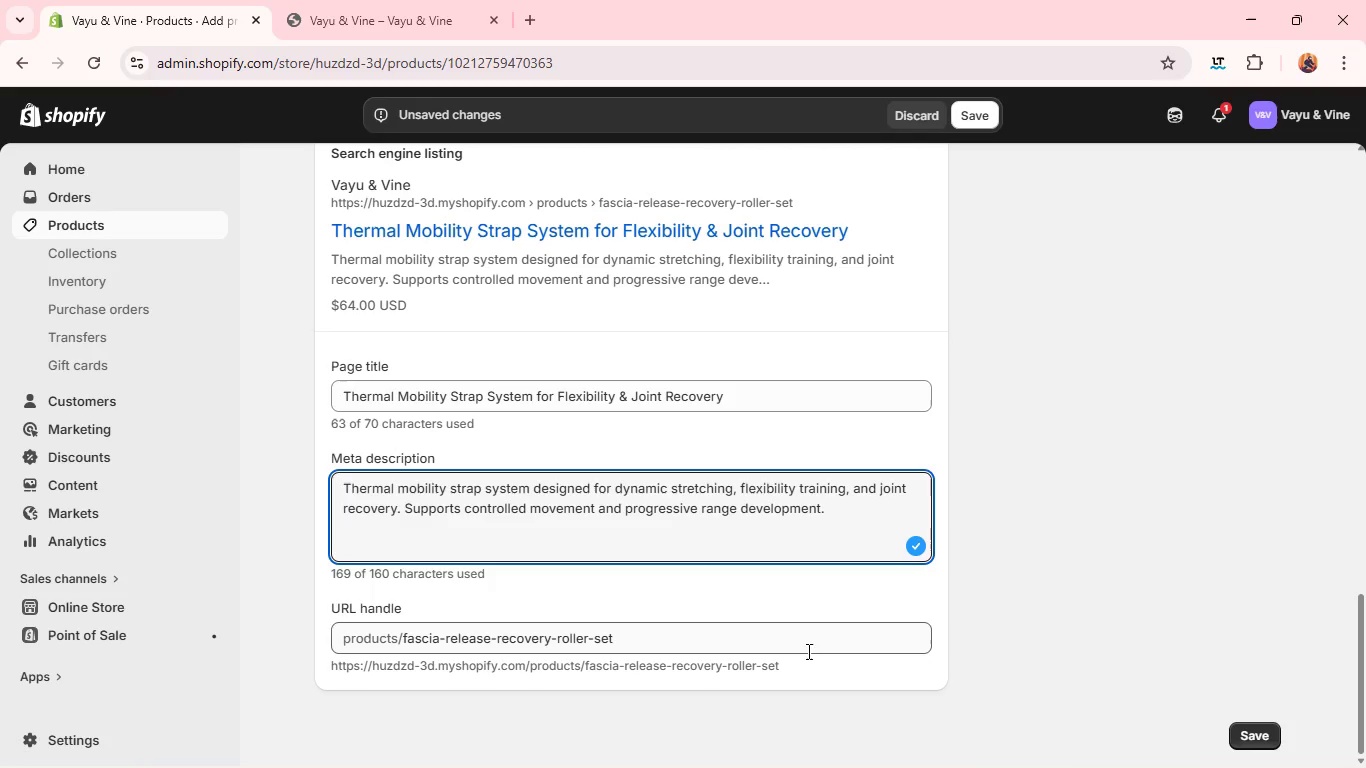 
double_click([804, 649])
 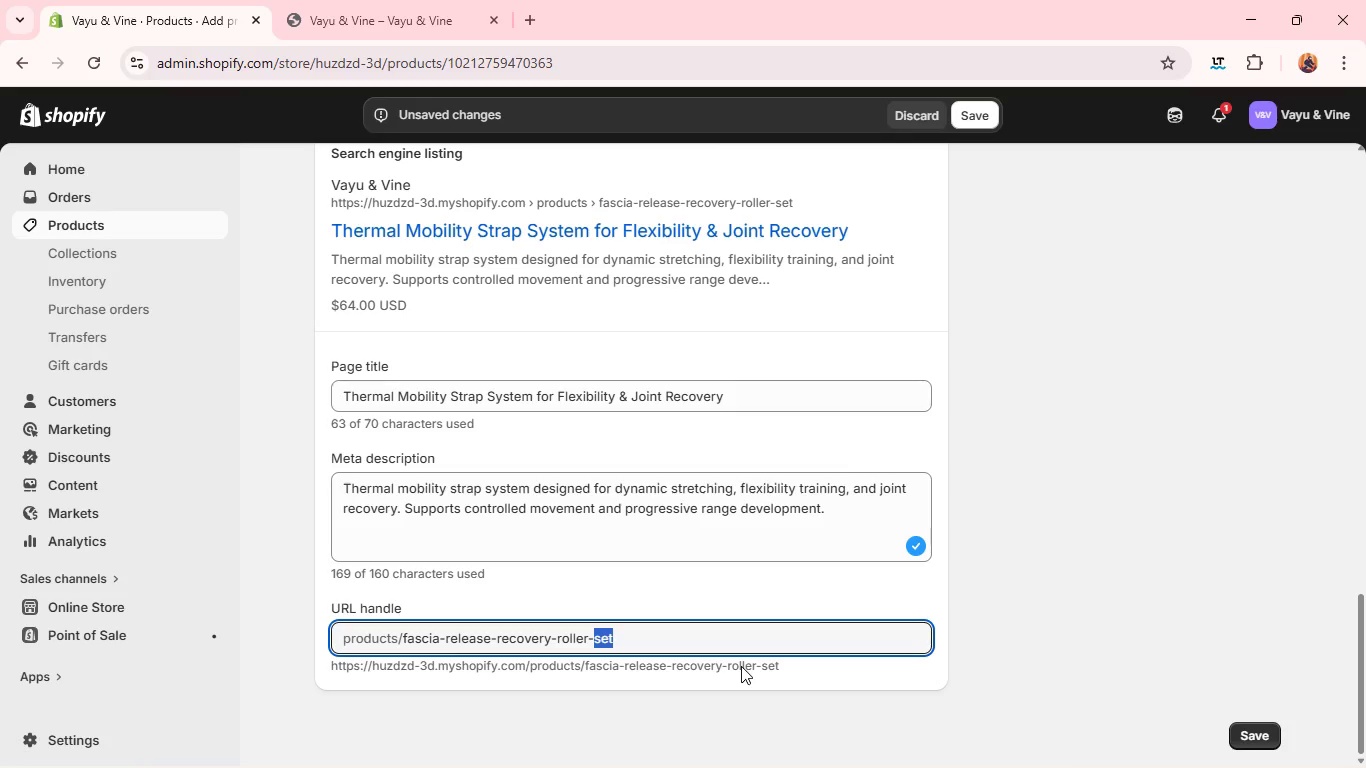 
wait(6.03)
 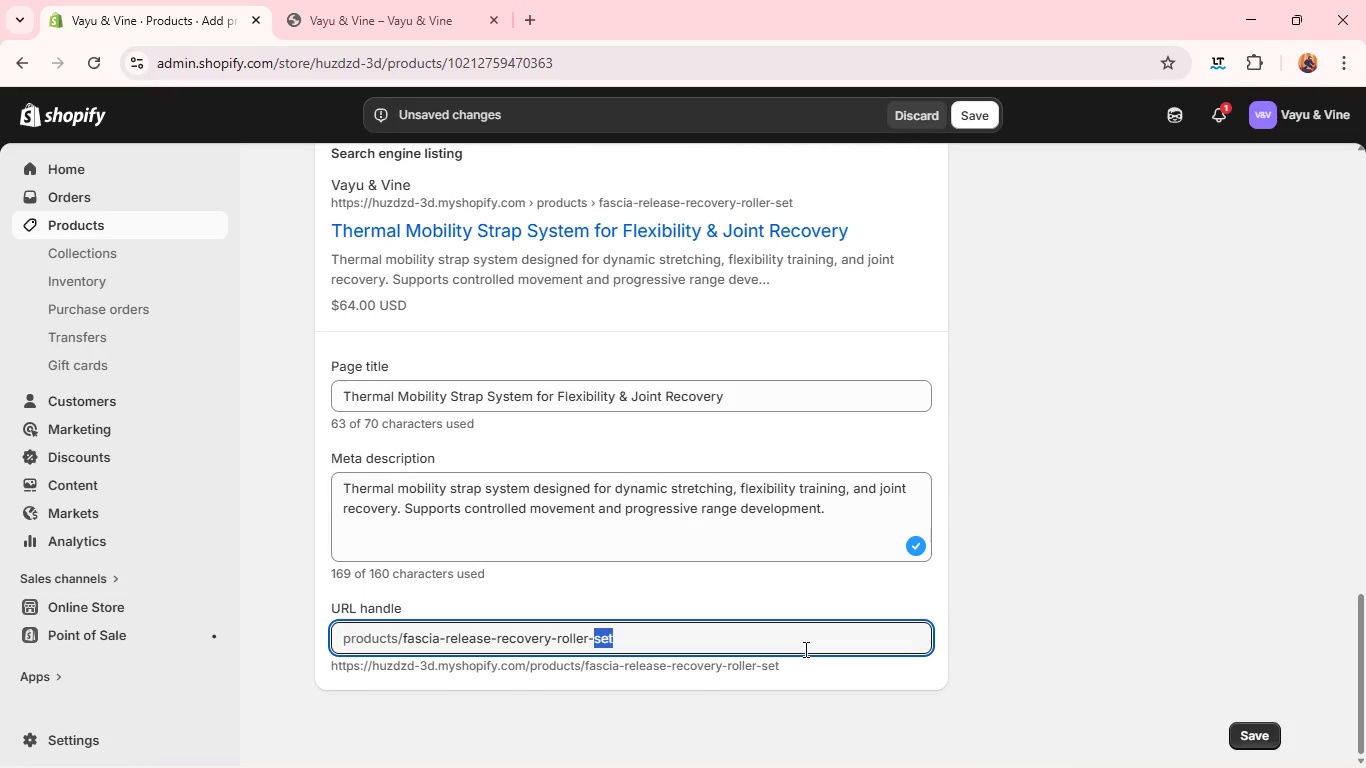 
double_click([722, 644])
 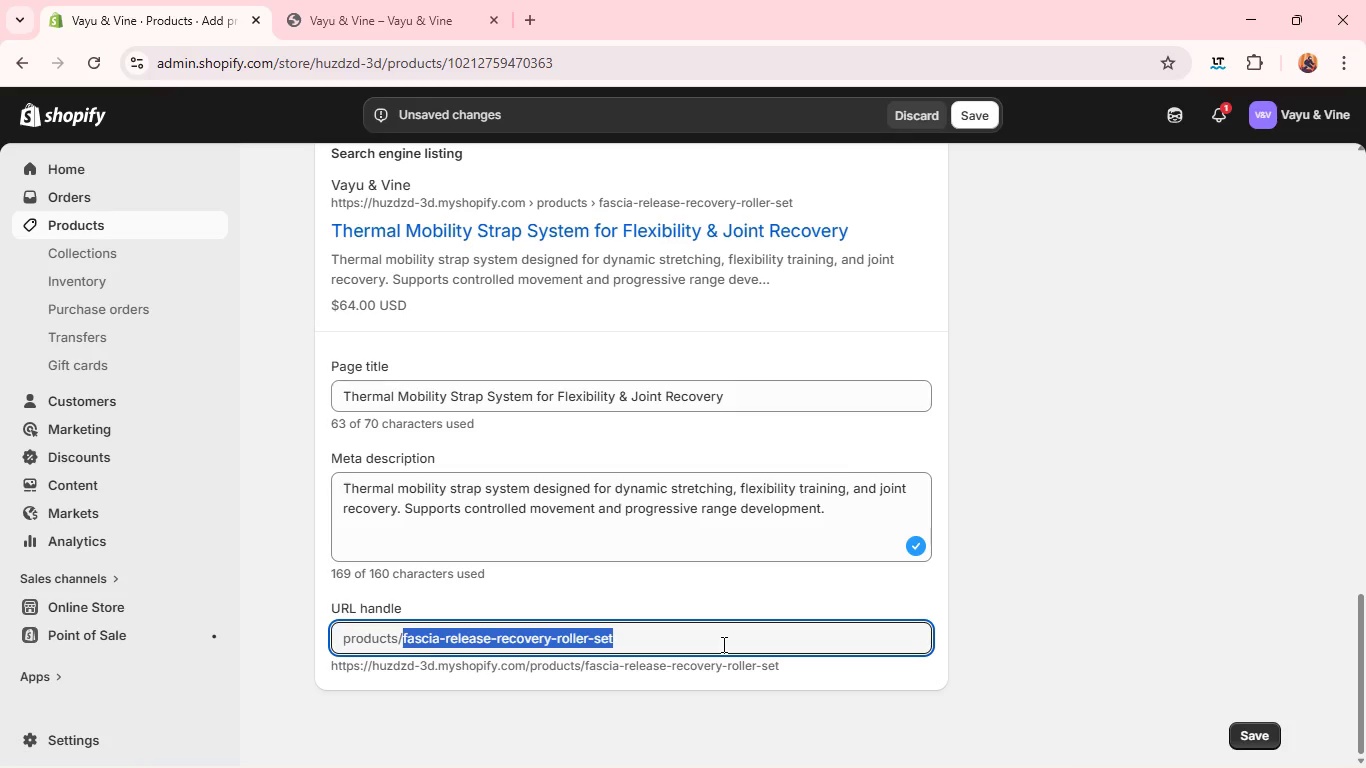 
triple_click([722, 644])
 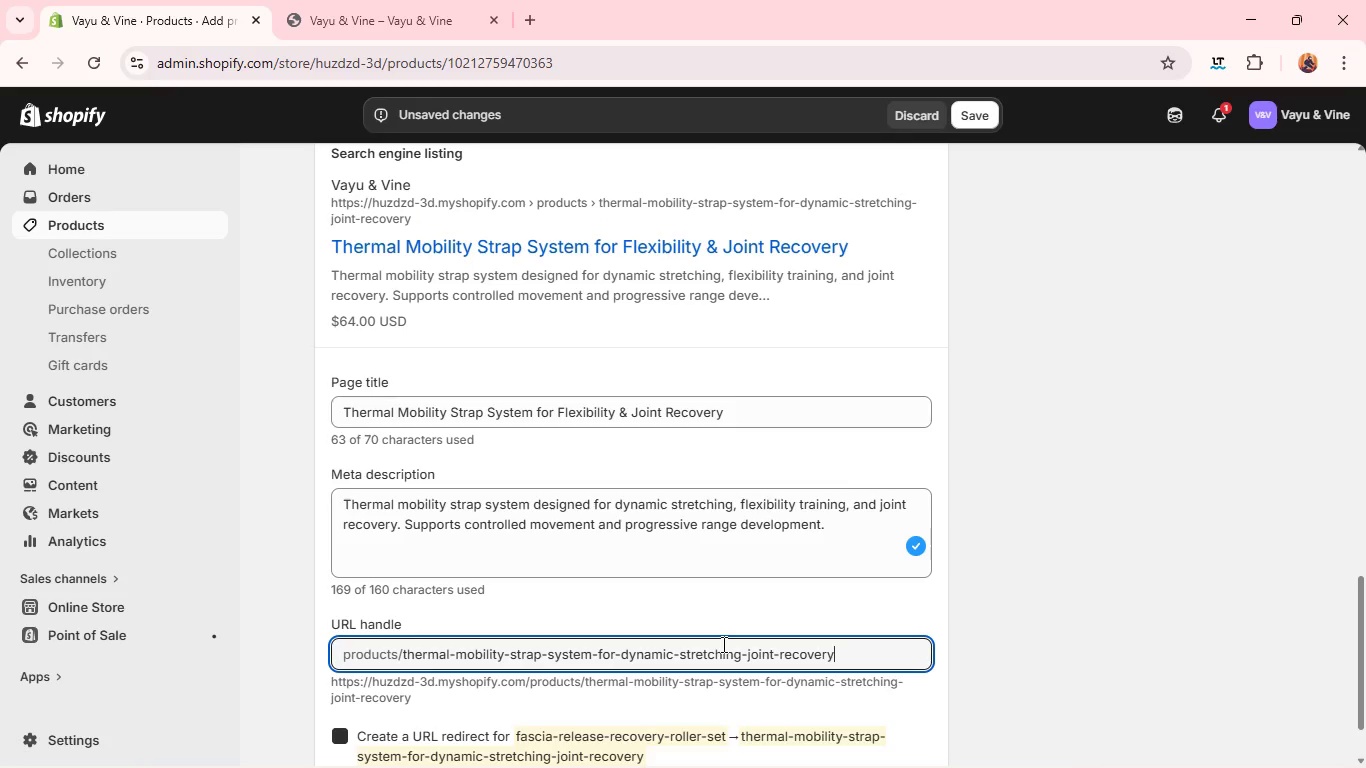 
key(Backspace)
 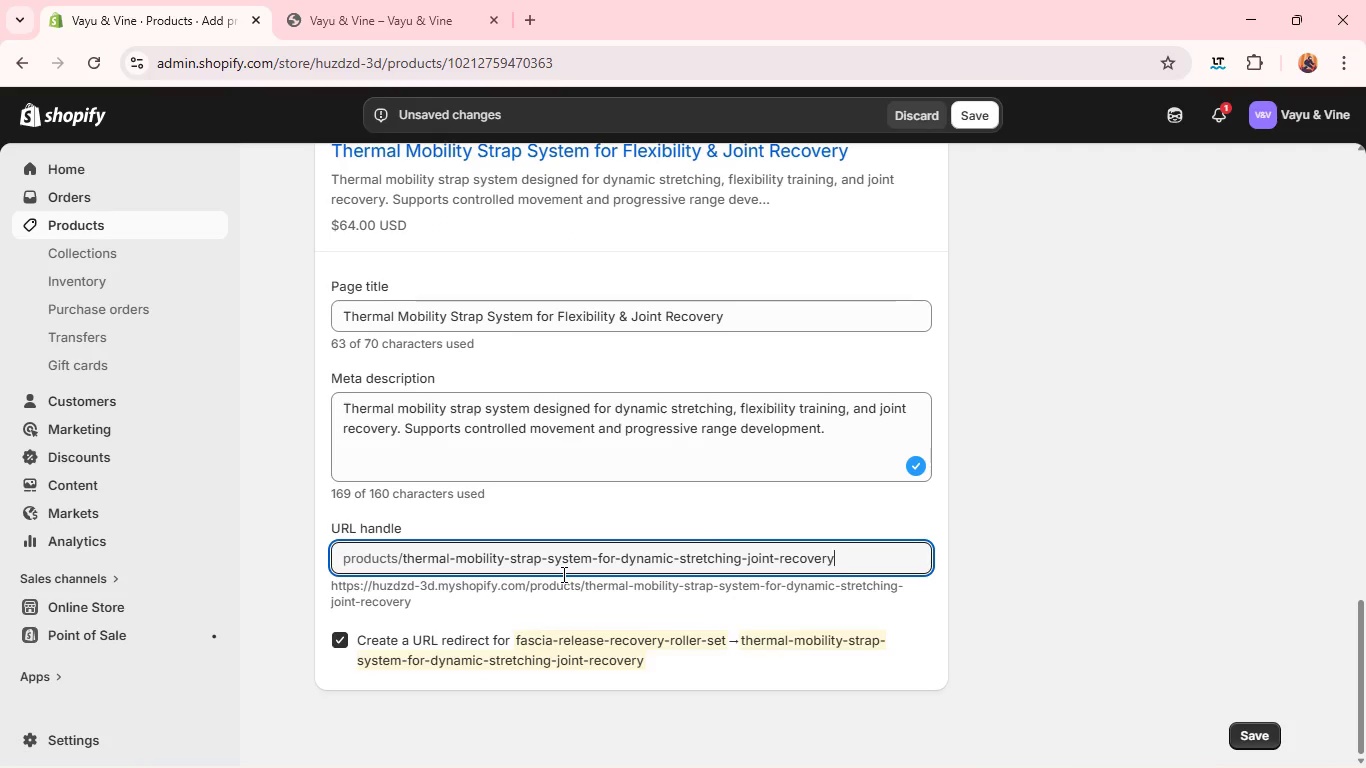 
wait(10.45)
 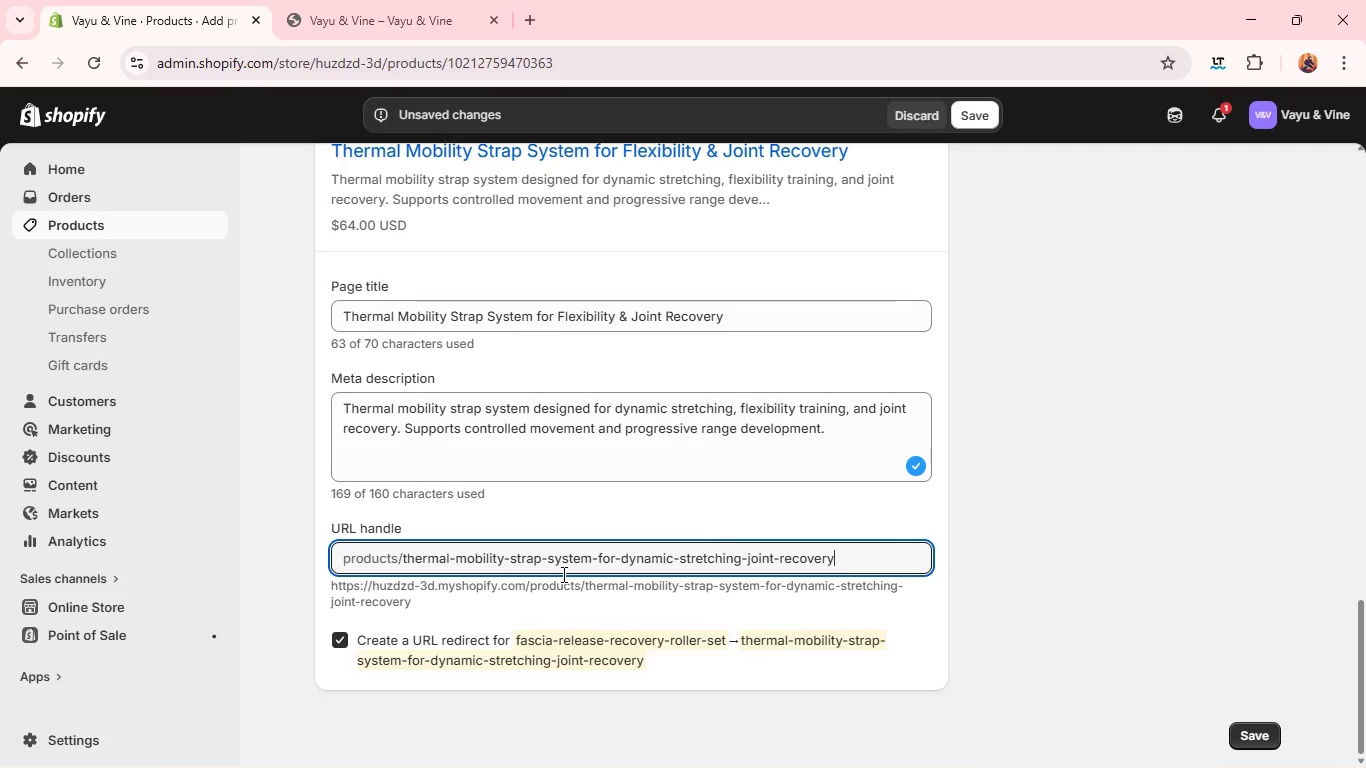 
left_click_drag(start_coordinate=[596, 554], to_coordinate=[1330, 620])
 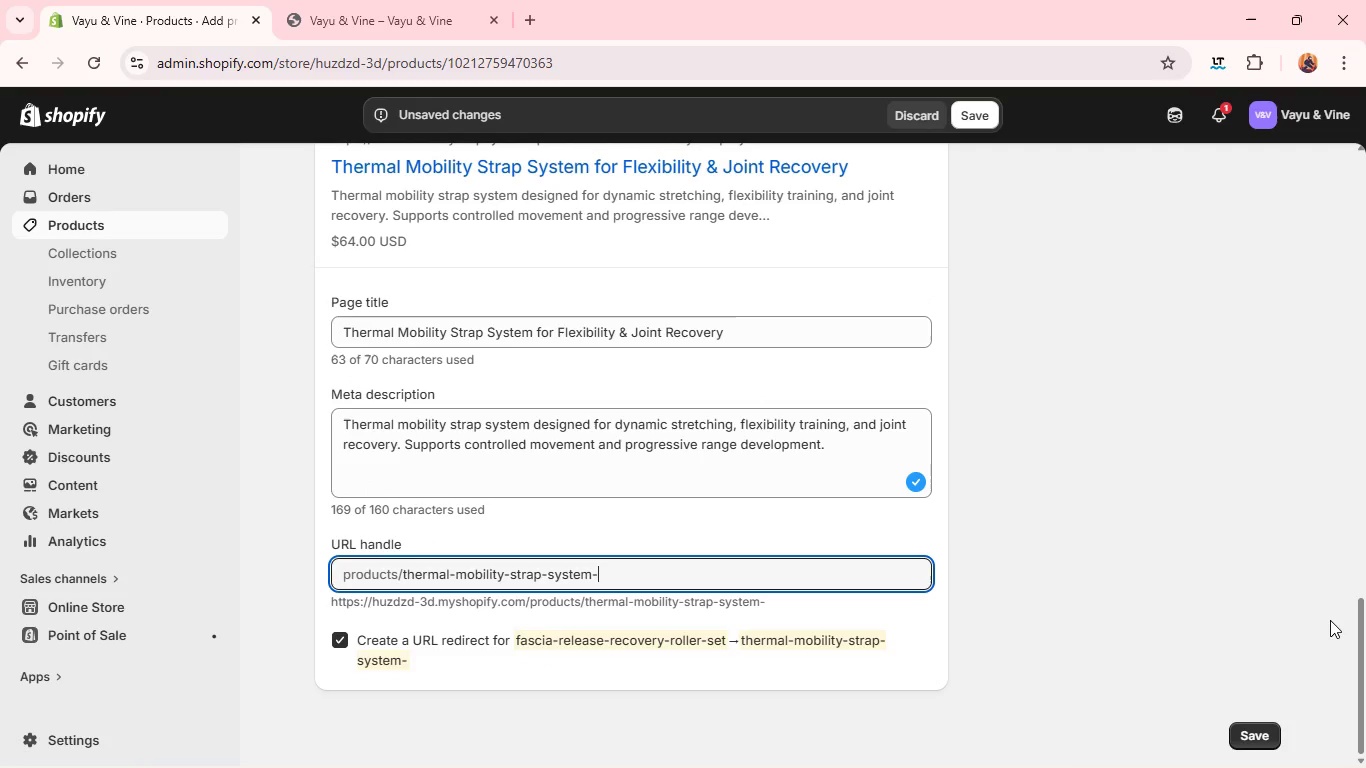 
key(Backspace)
 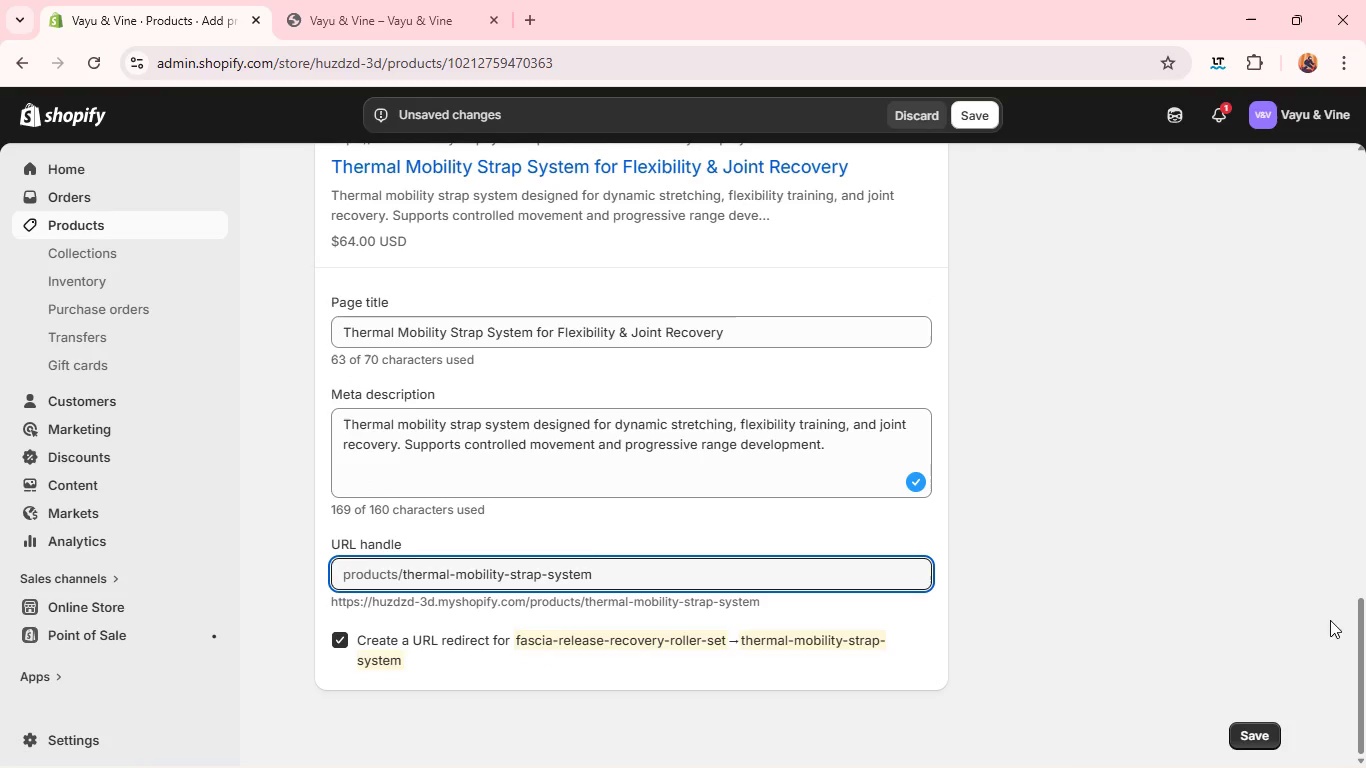 
key(Backspace)
 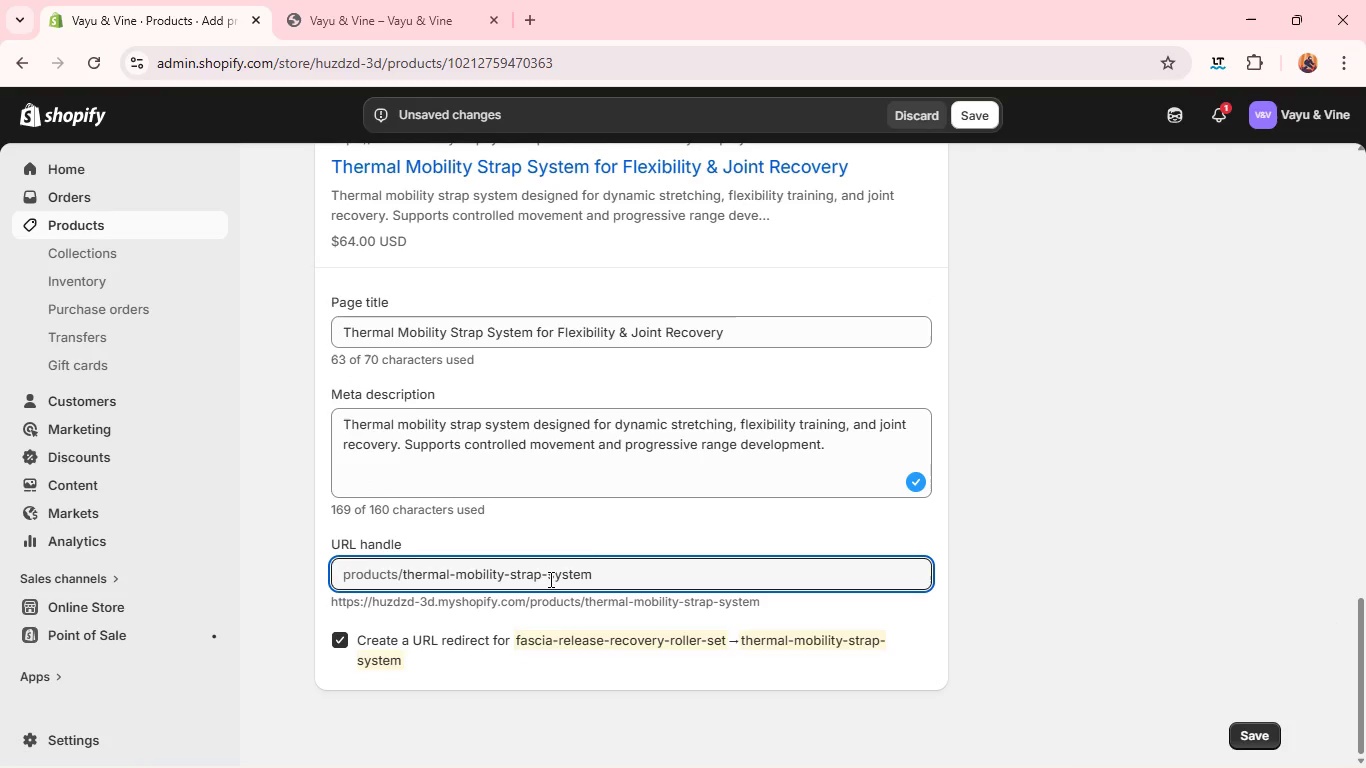 
left_click([549, 579])
 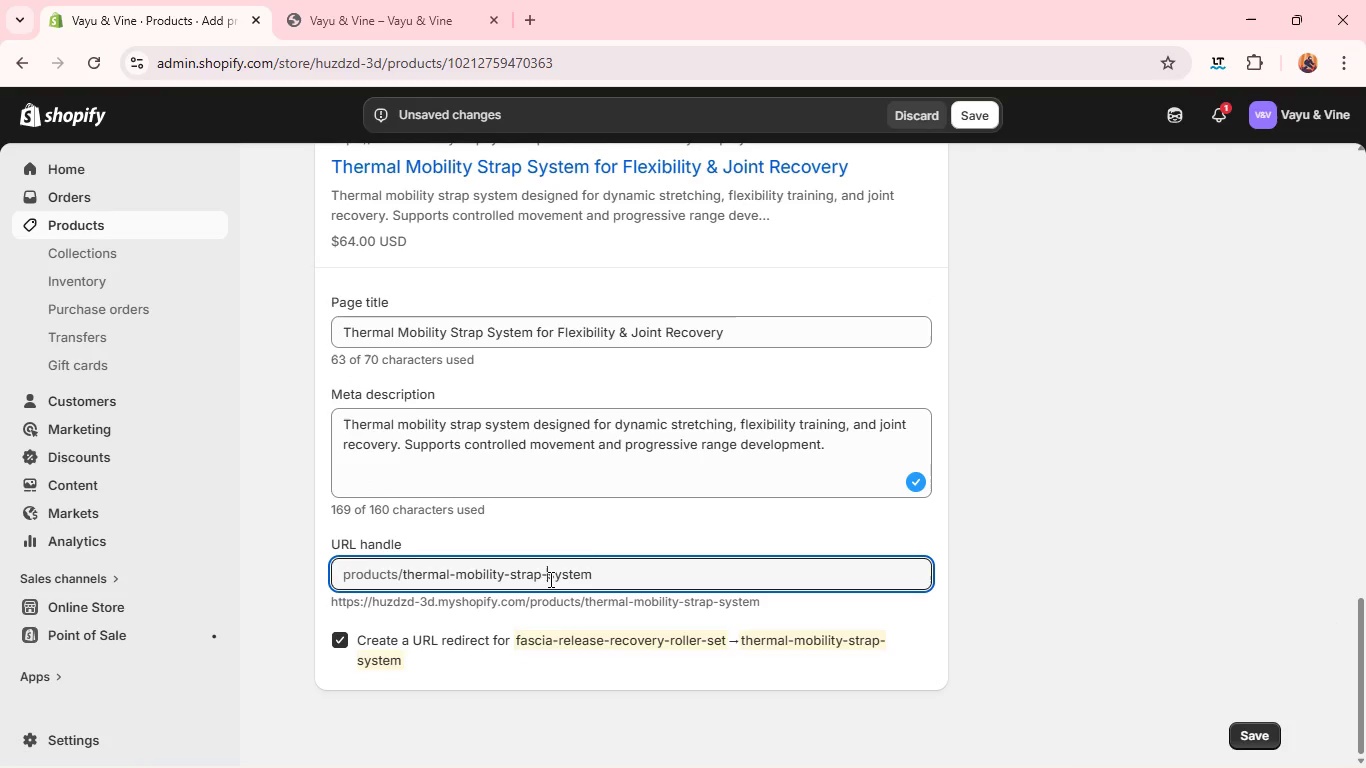 
type(flexibility-[MediaTrackNext])
 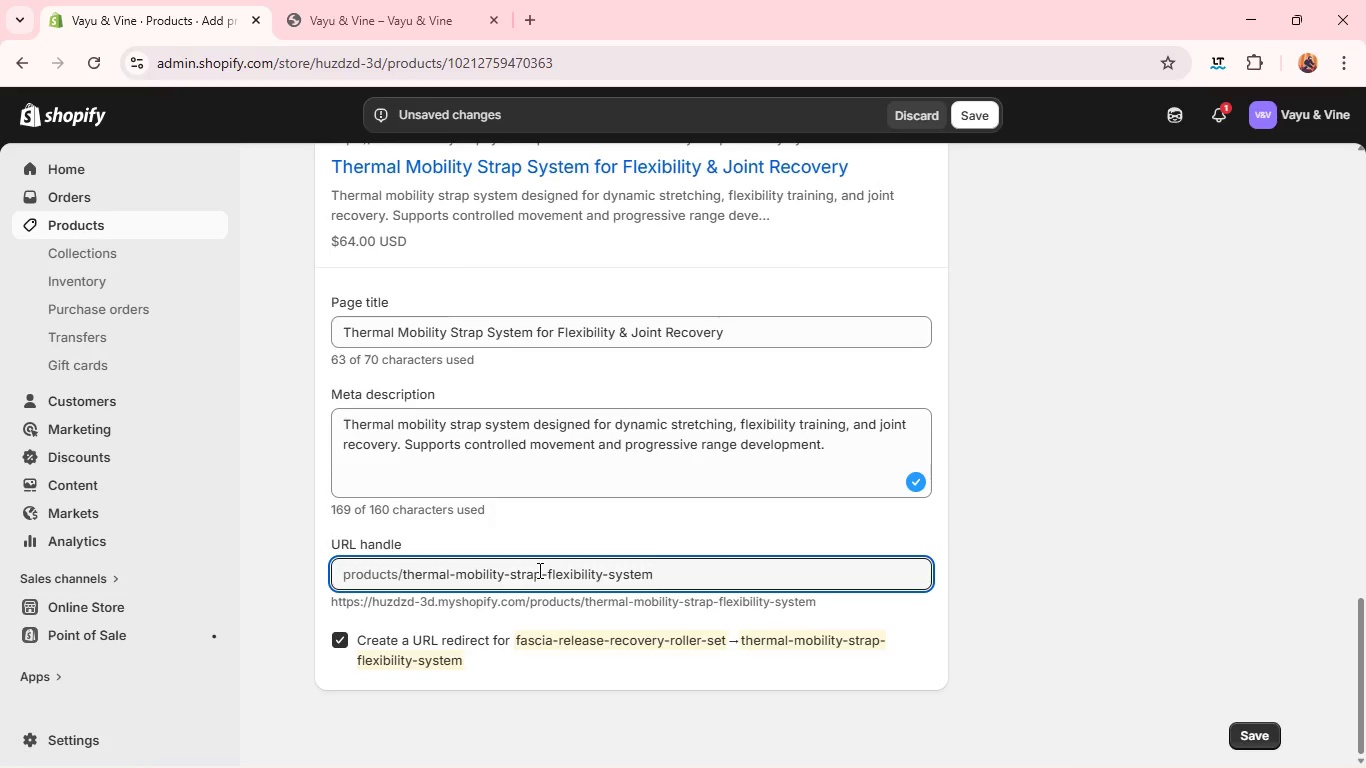 
wait(20.62)
 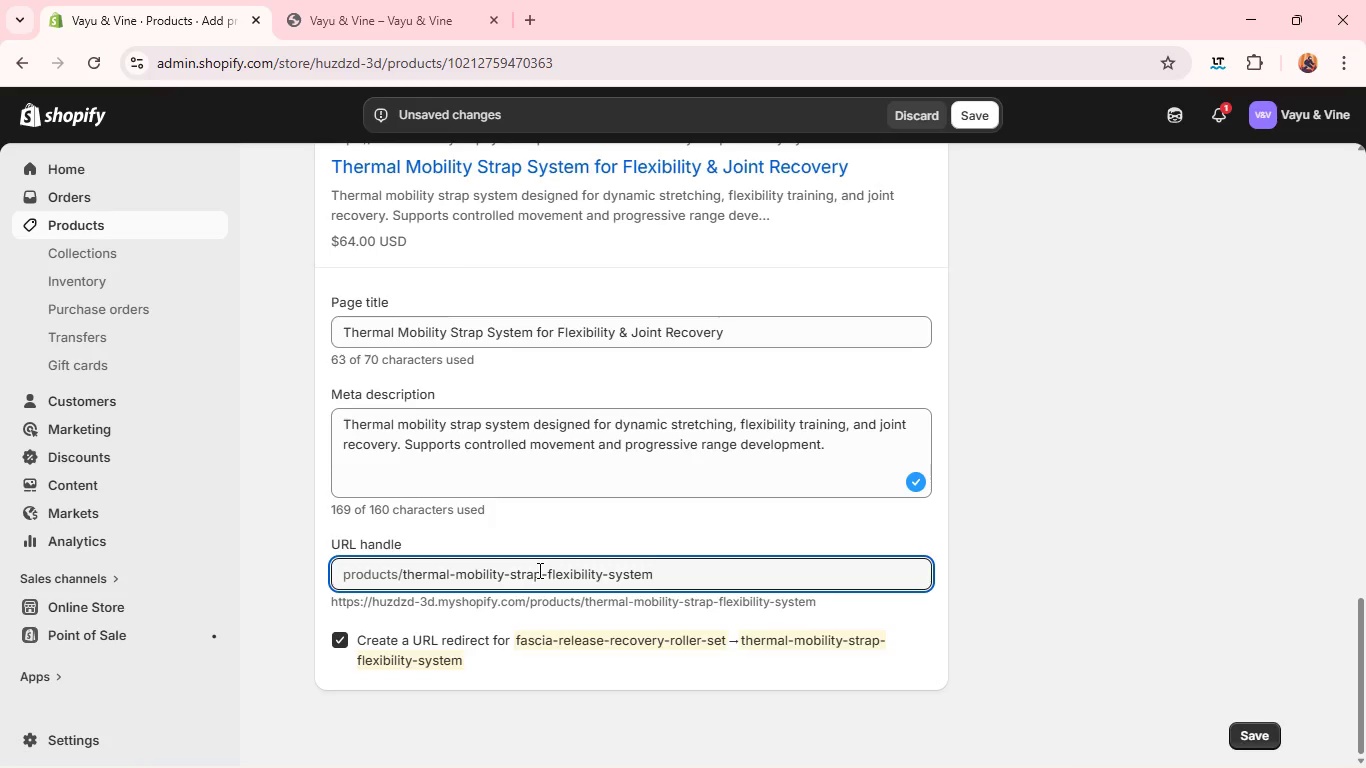 
left_click([1093, 488])
 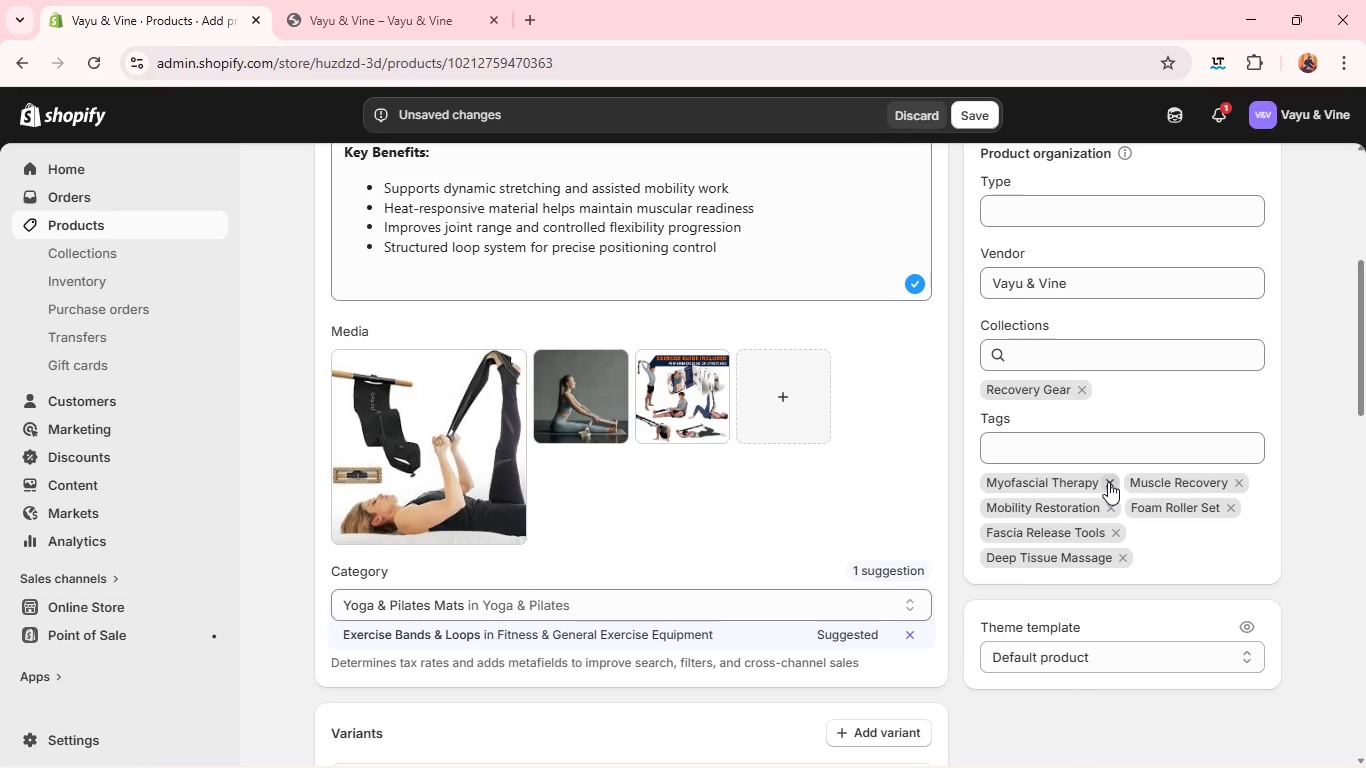 
left_click([1108, 482])
 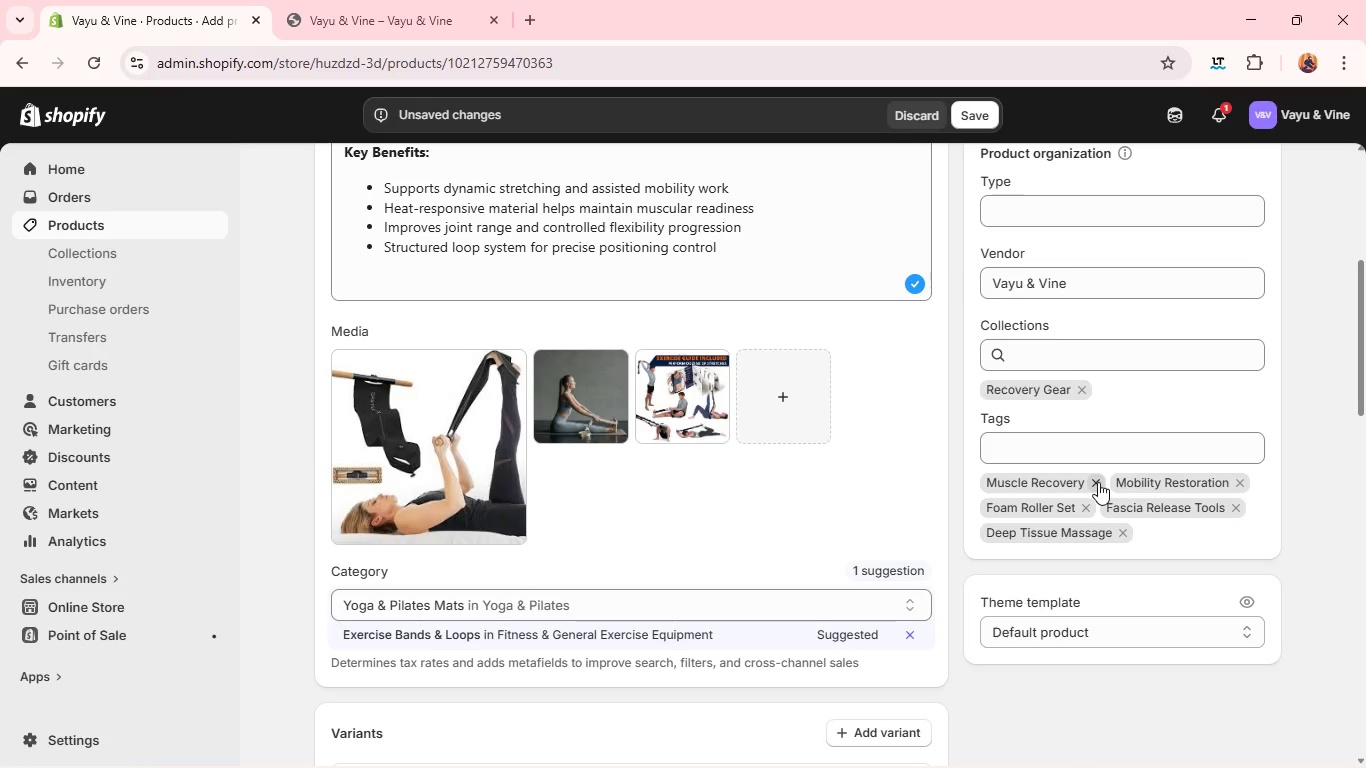 
left_click([1098, 482])
 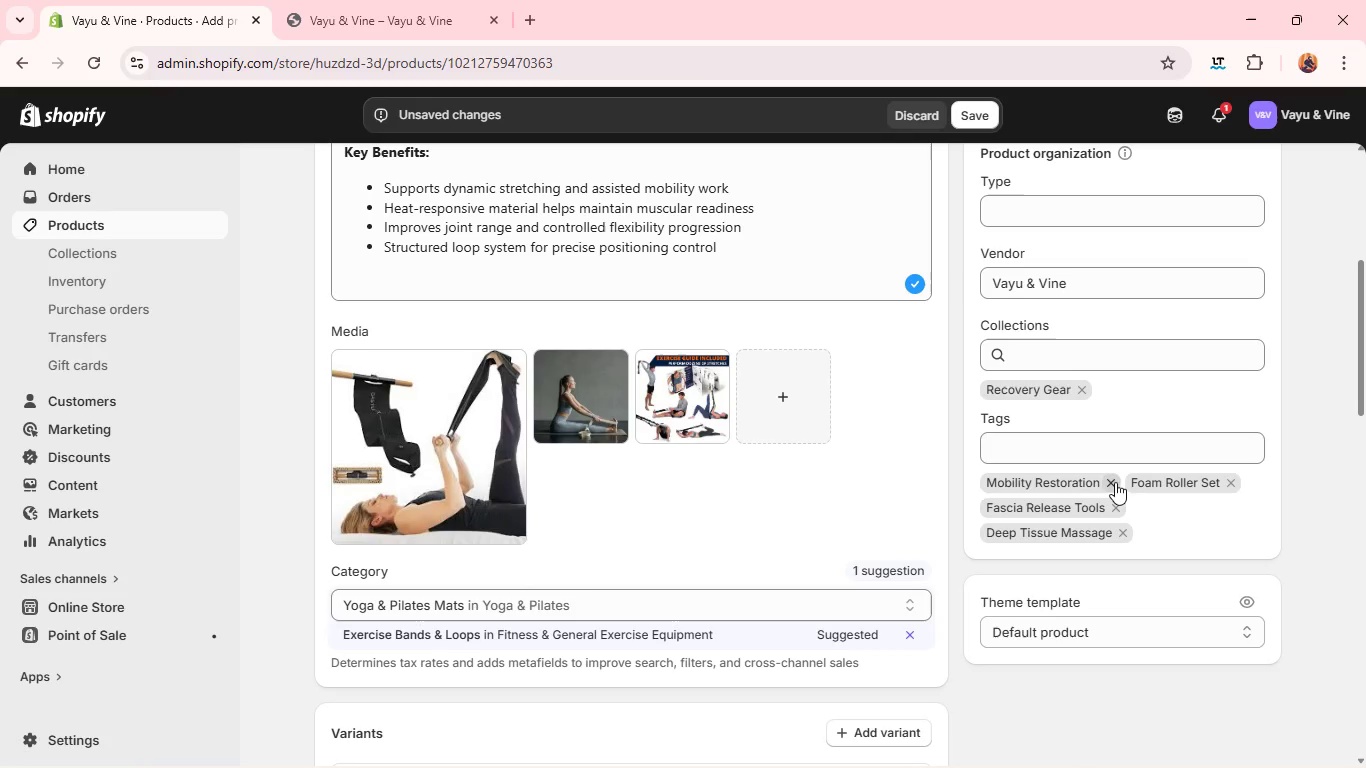 
left_click([1115, 482])
 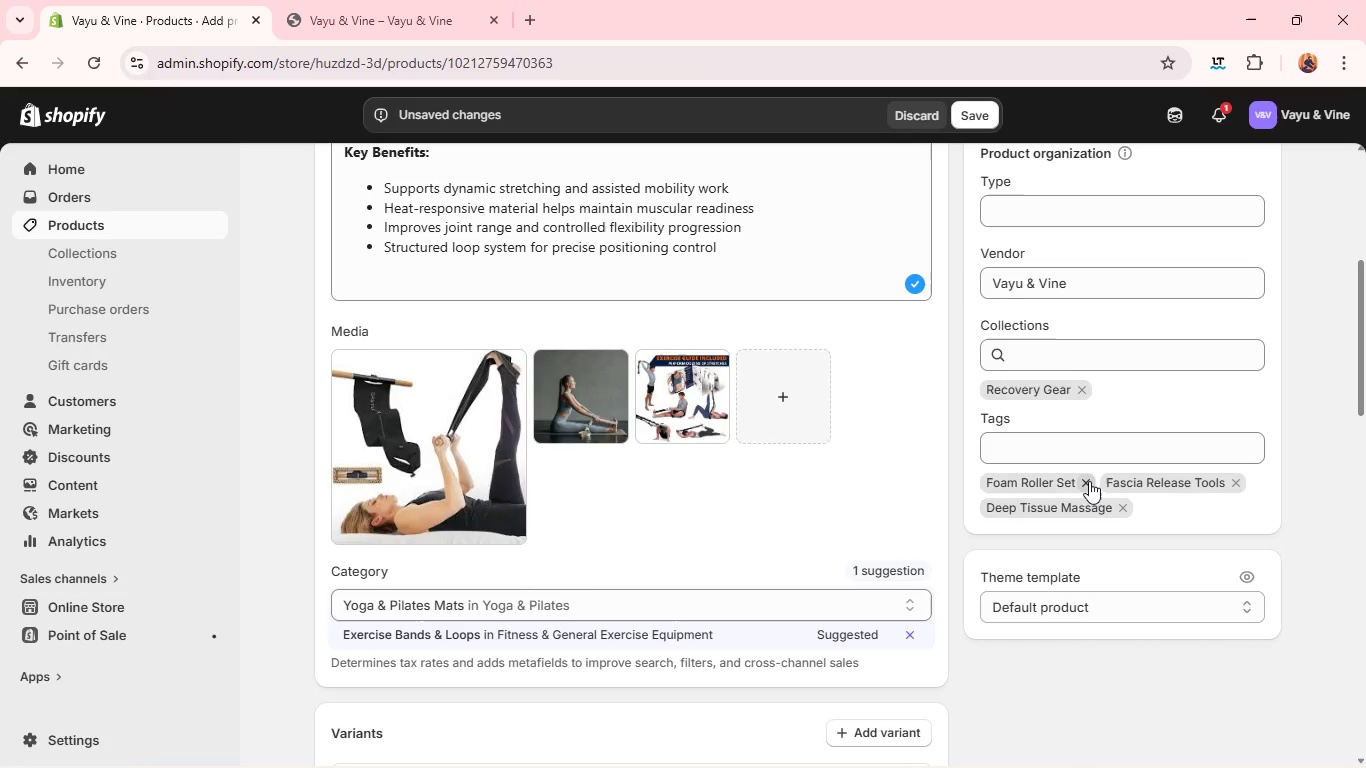 
left_click([1089, 481])
 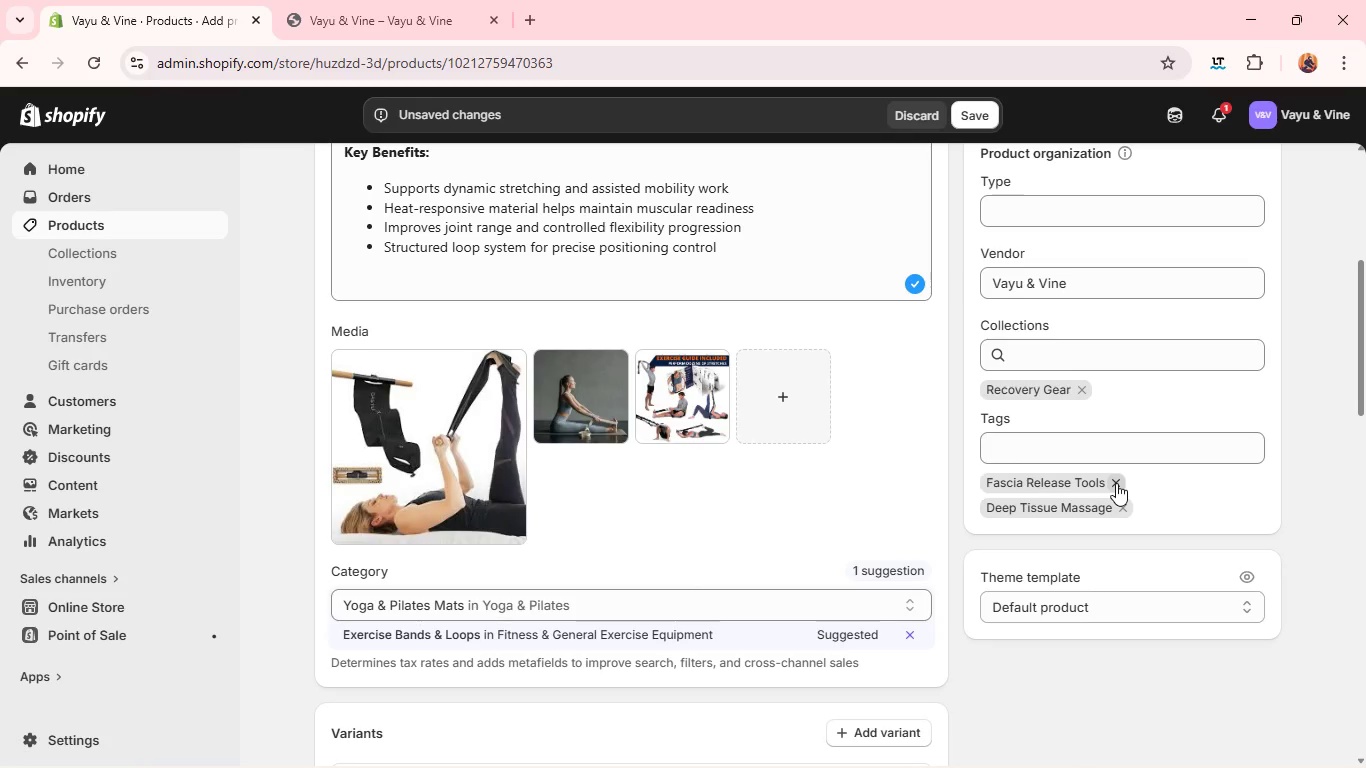 
left_click([1116, 483])
 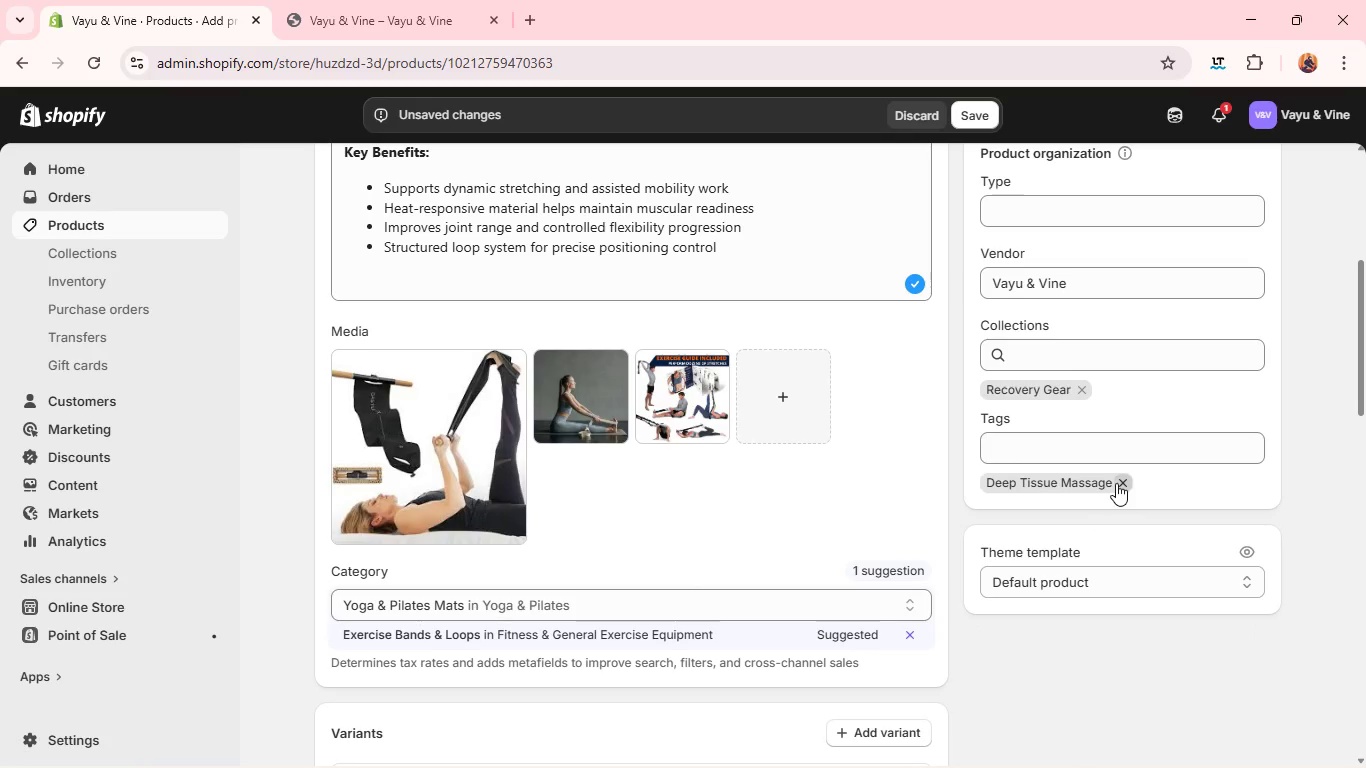 
left_click([1116, 483])
 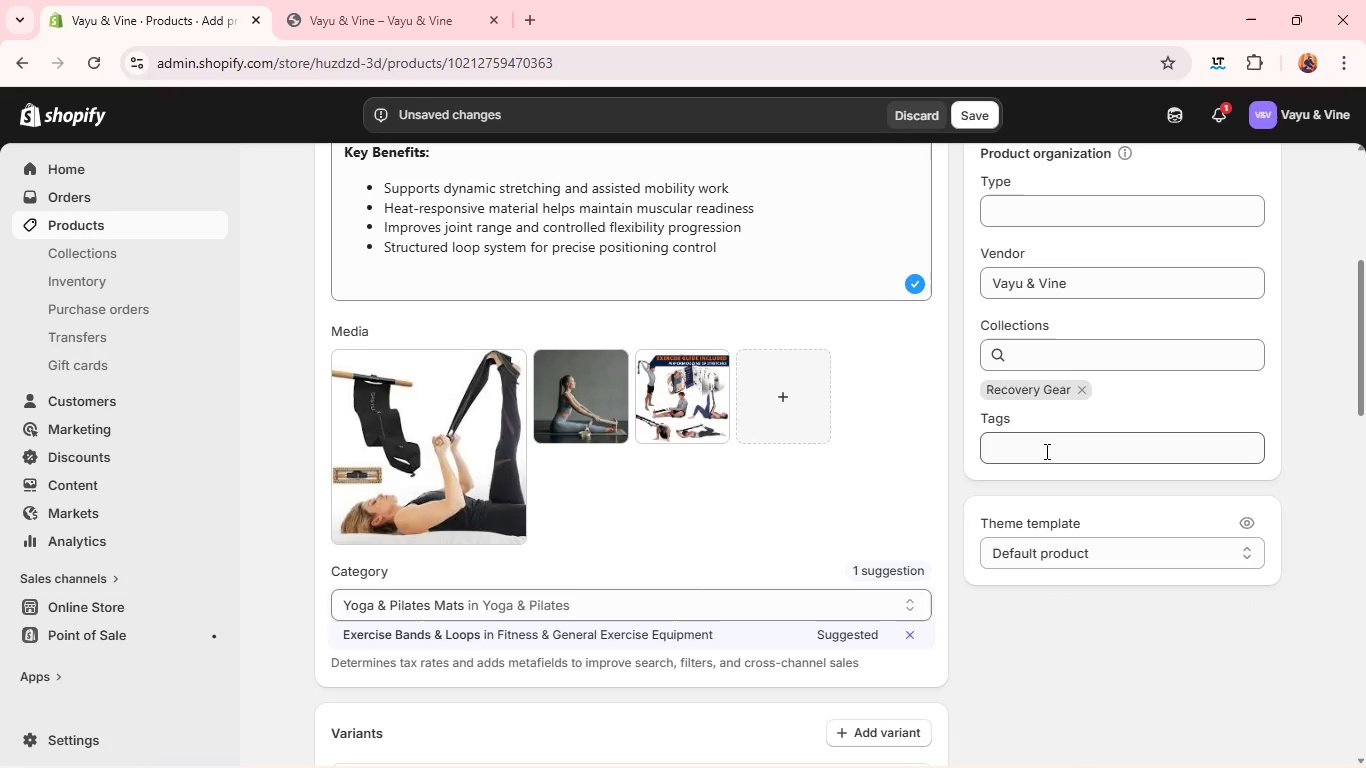 
left_click([1044, 450])
 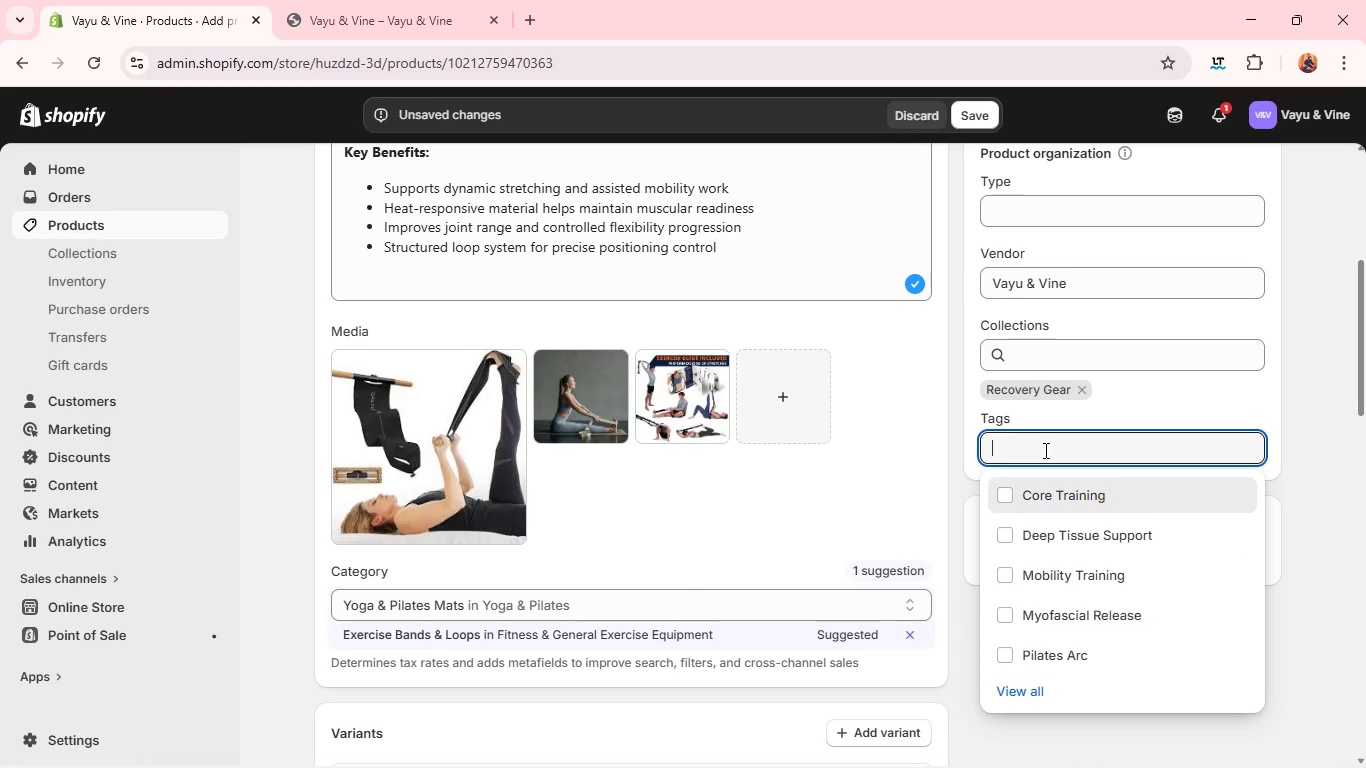 
type(mo)
key(Backspace)
key(Backspace)
type(Mobility[MediaTrackNext] Strap )
 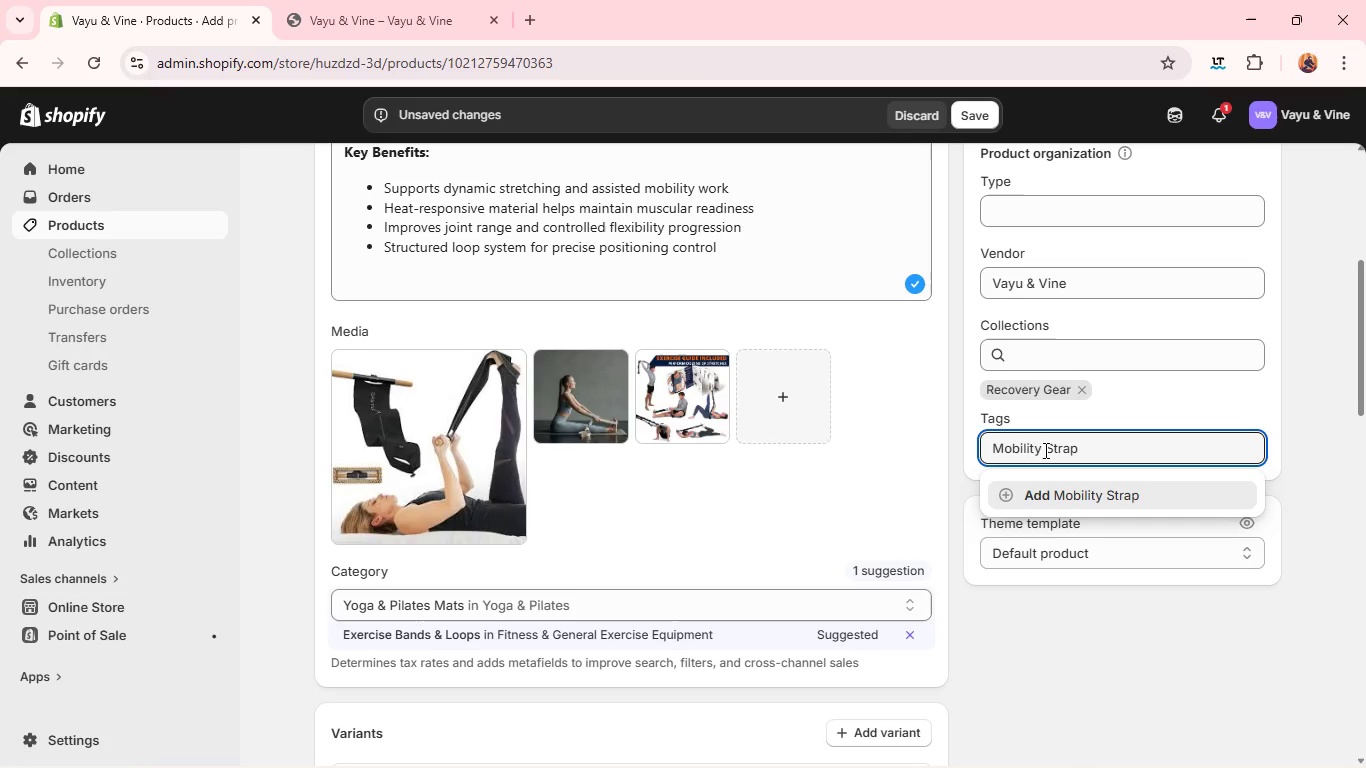 
key(Enter)
 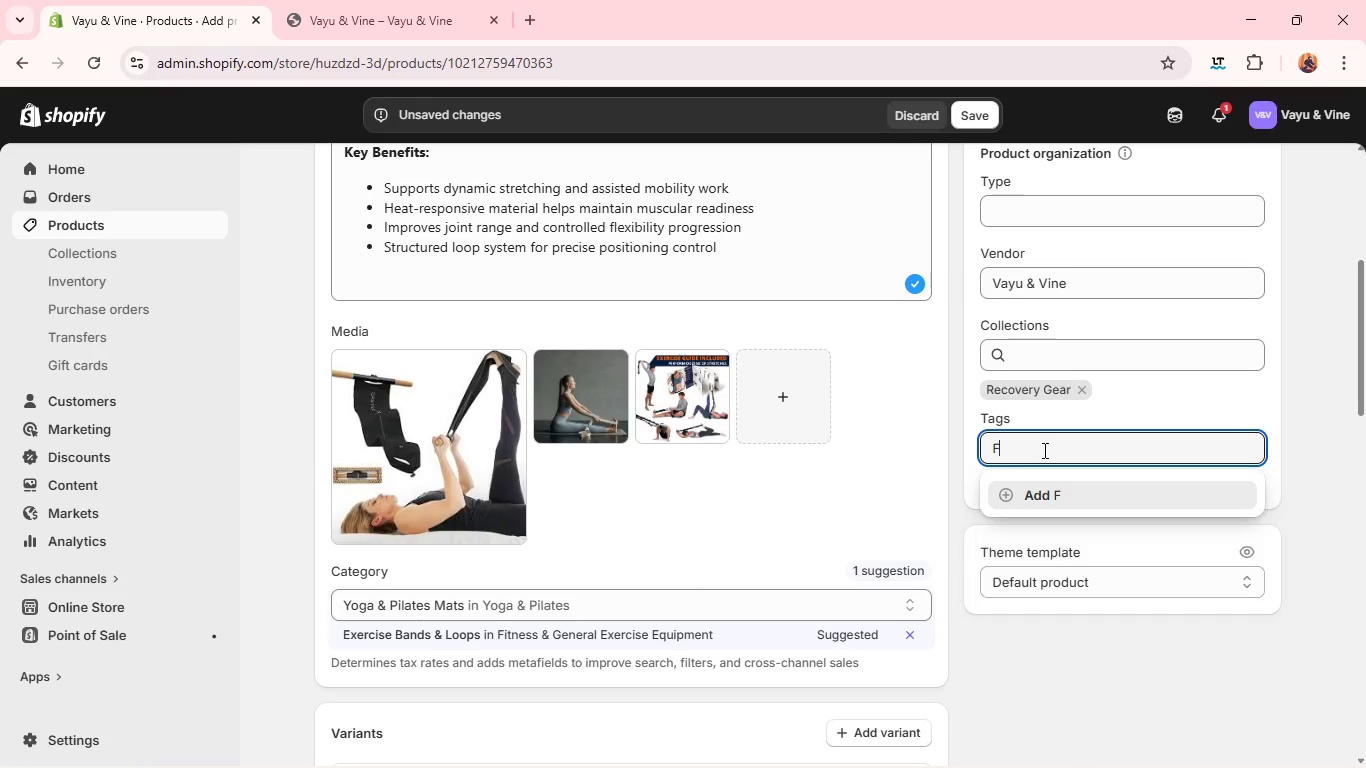 
type(Flexibility Traning )
 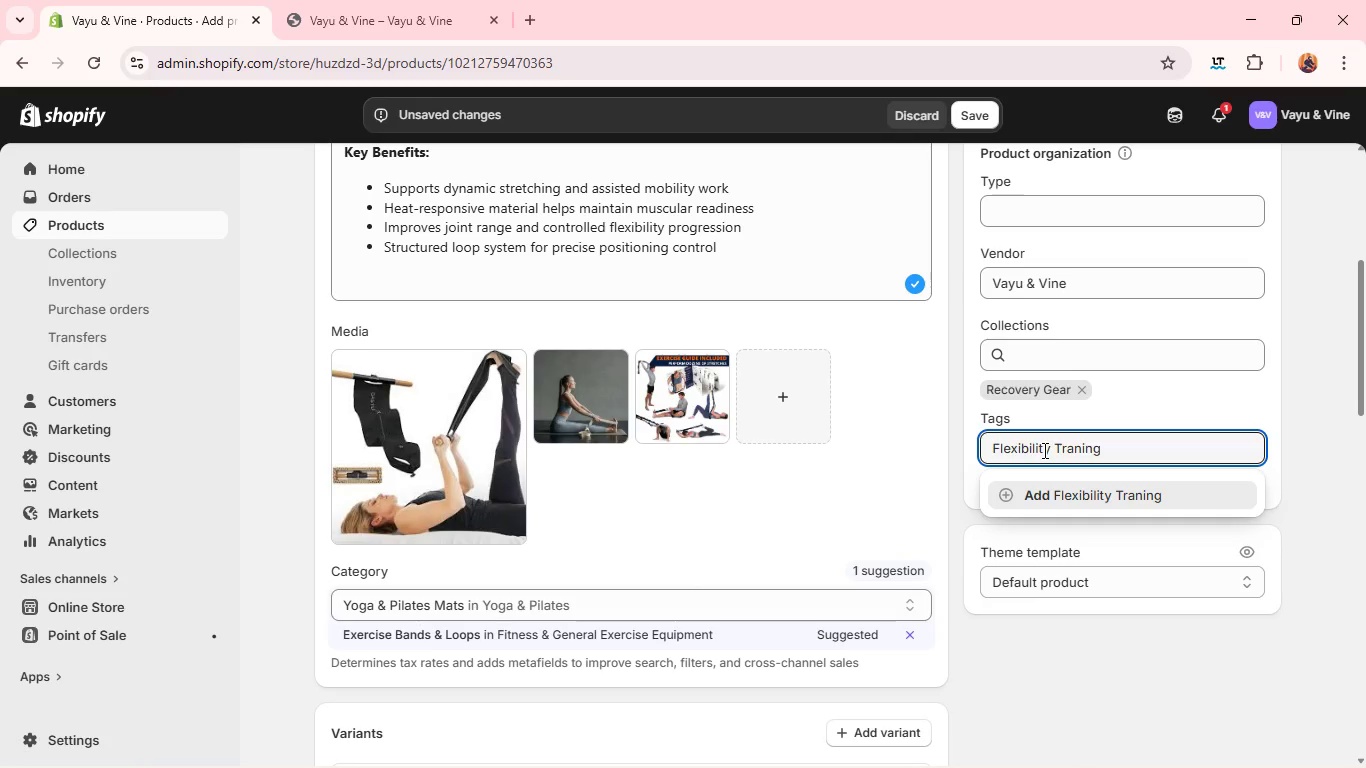 
wait(5.08)
 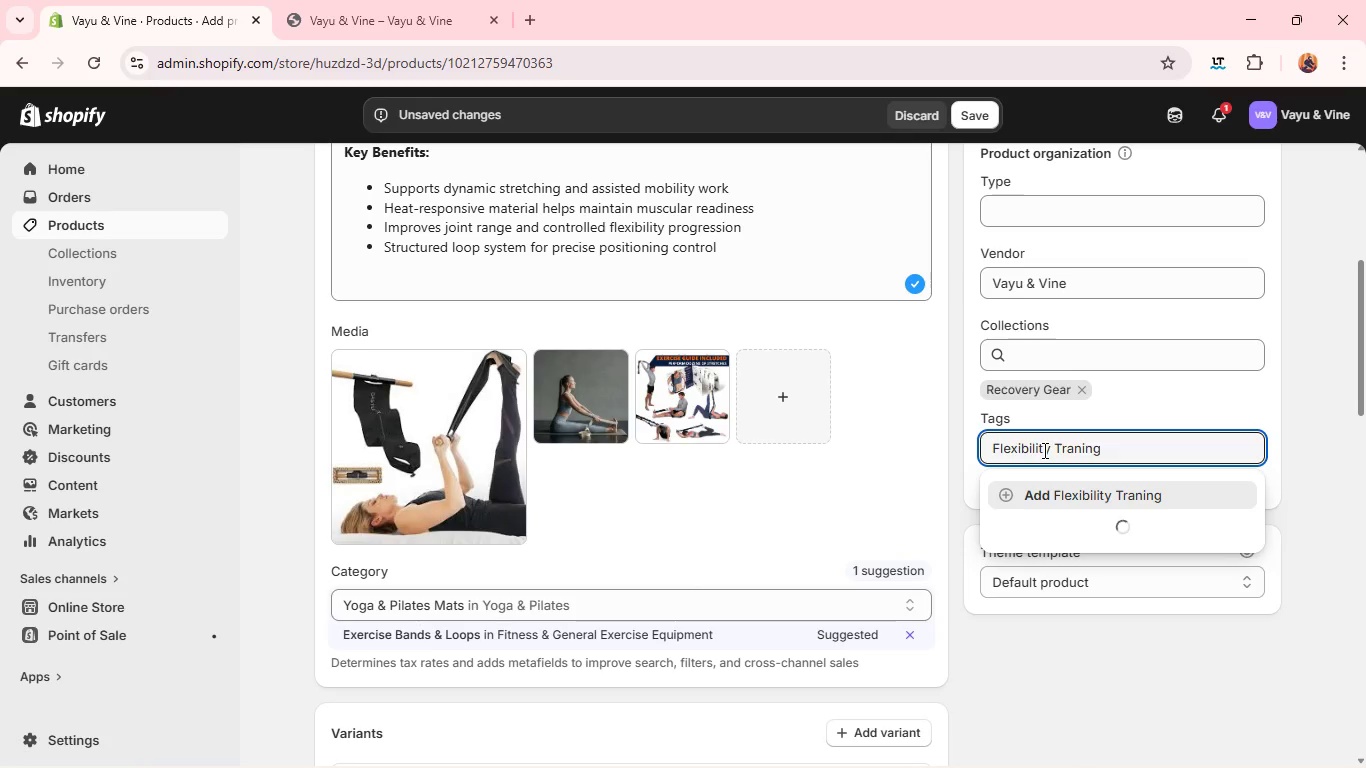 
left_click([1071, 447])
 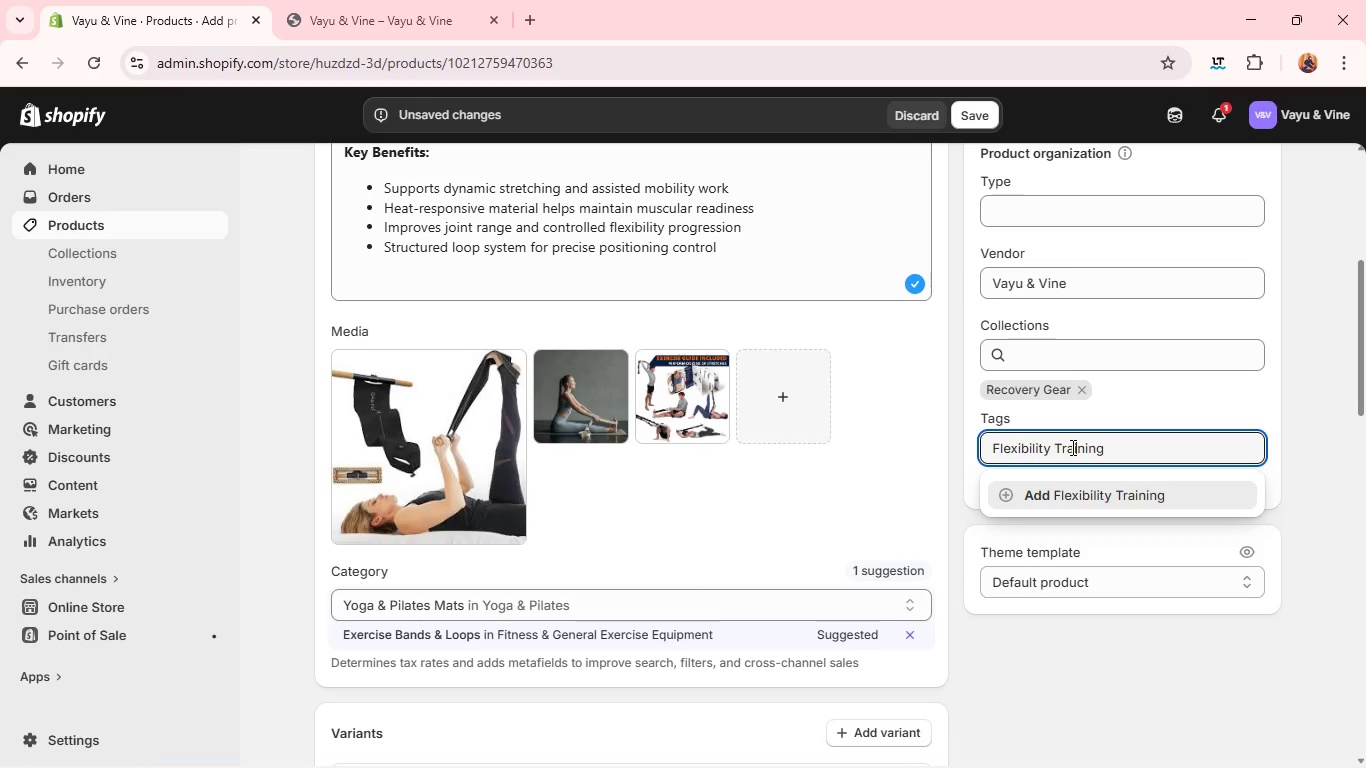 
key(I)
 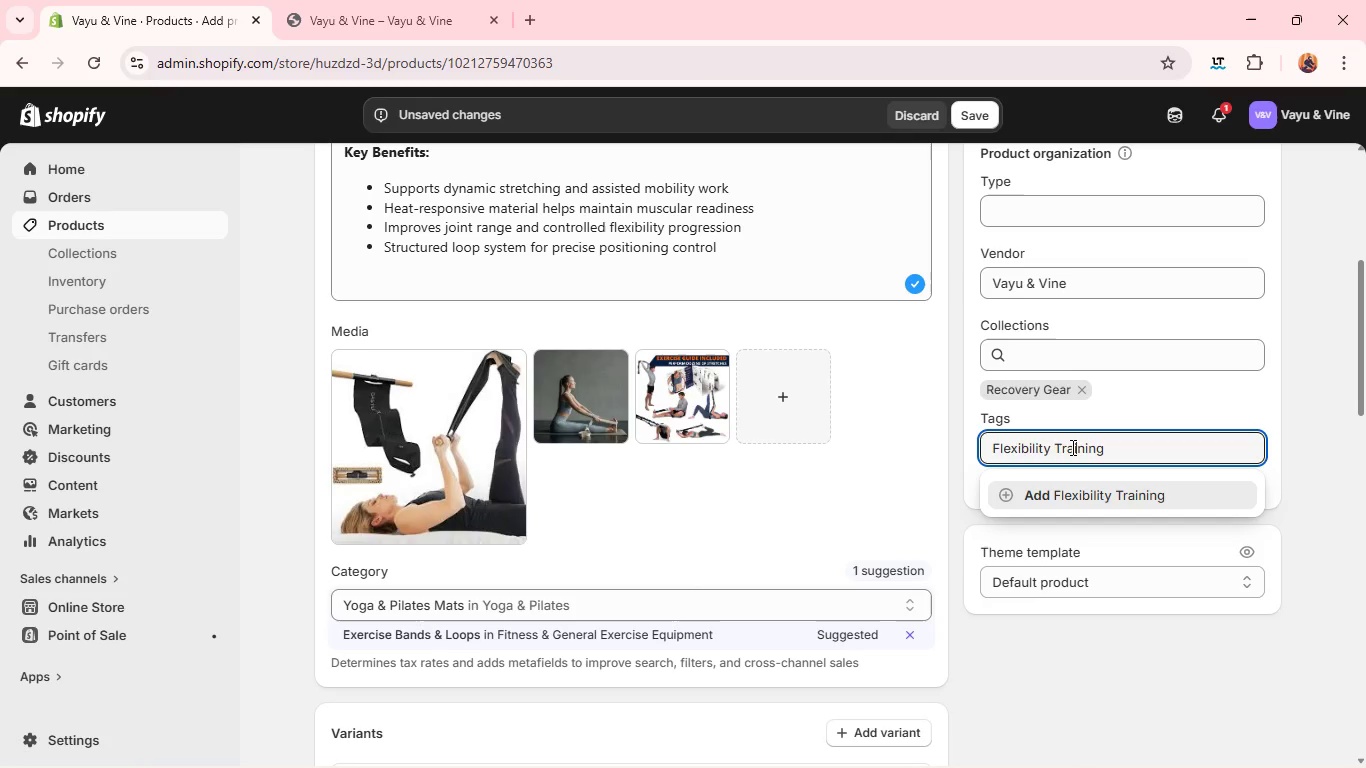 
wait(6.55)
 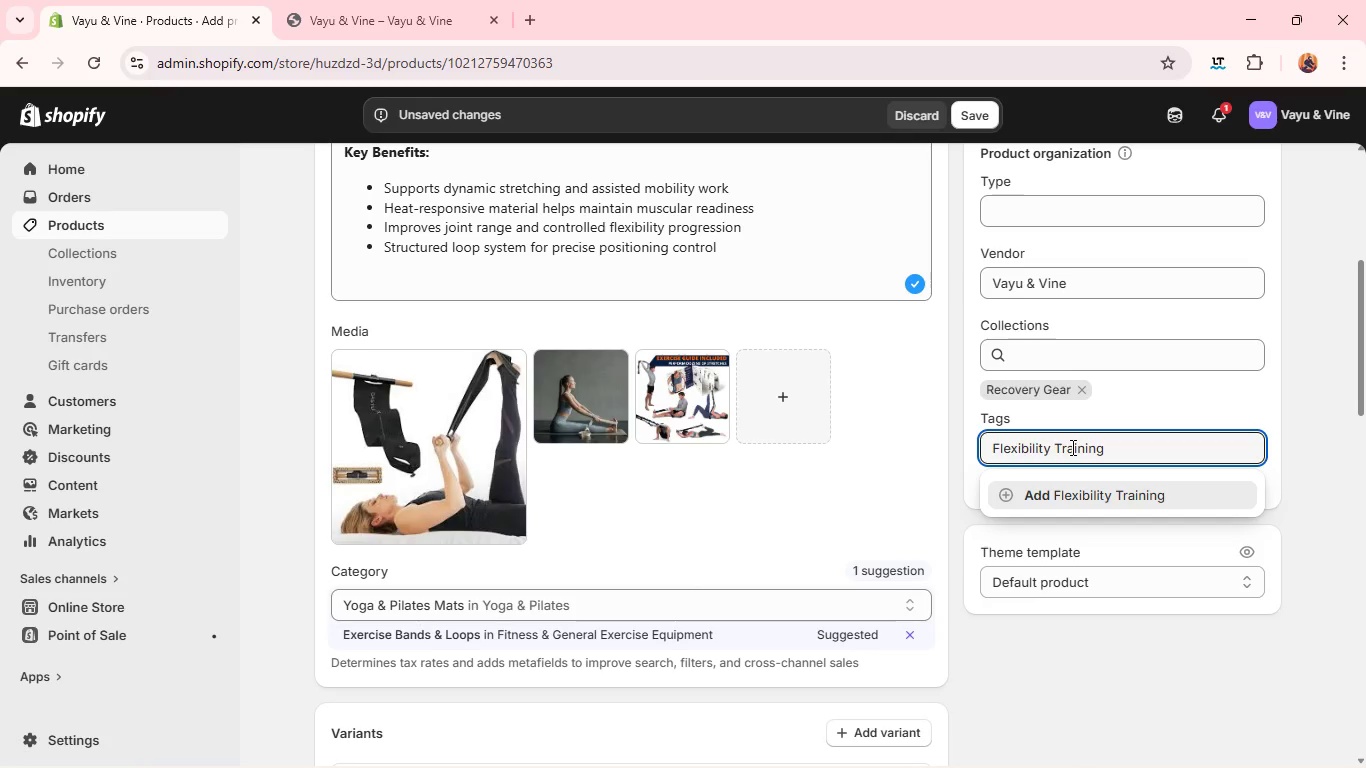 
left_click([1109, 446])
 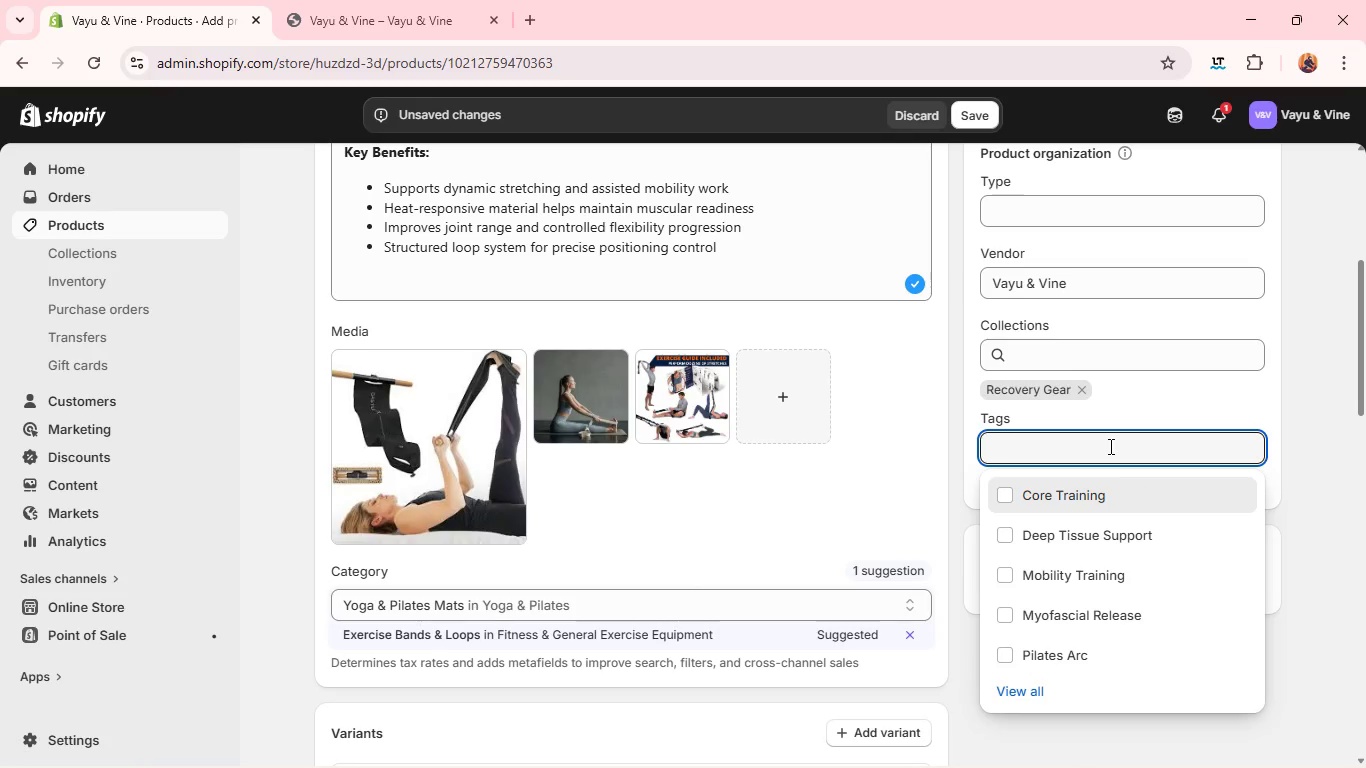 
key(Enter)
 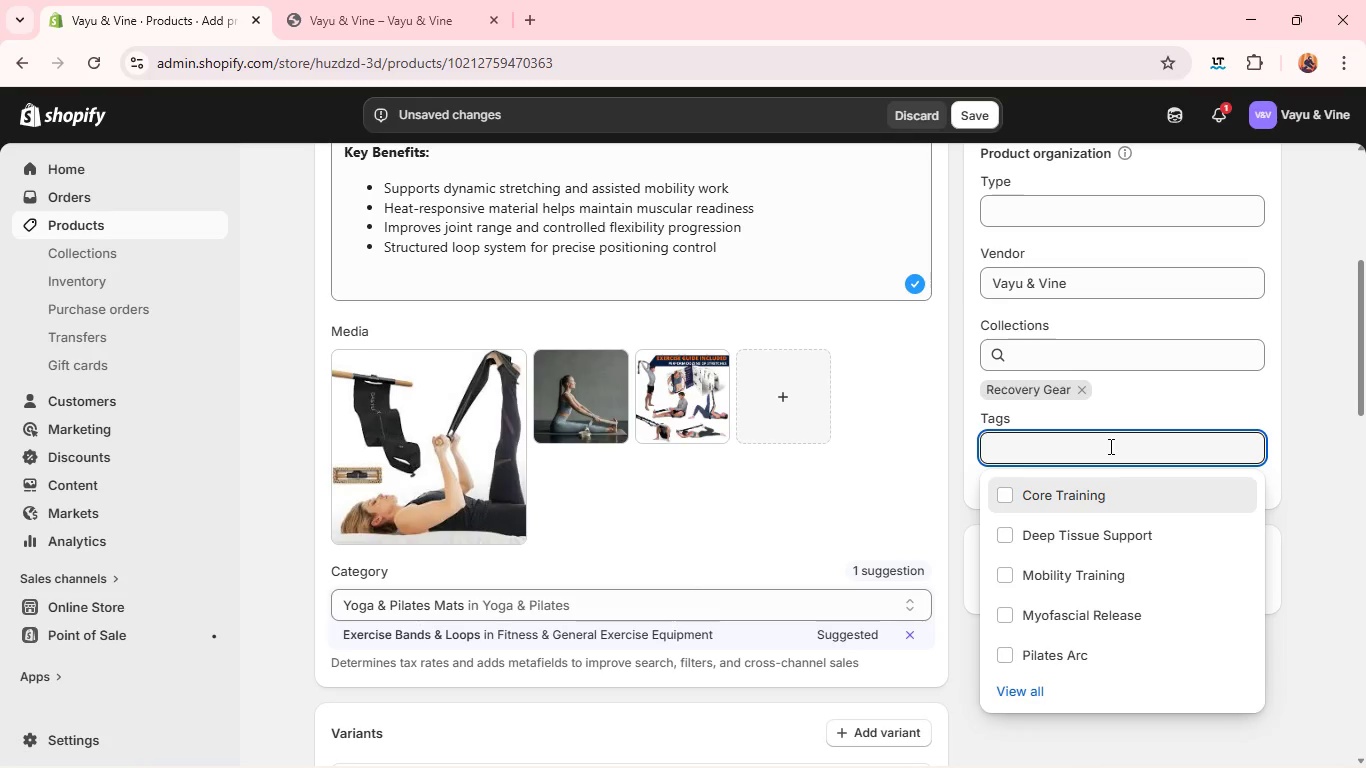 
type(Streching System )
 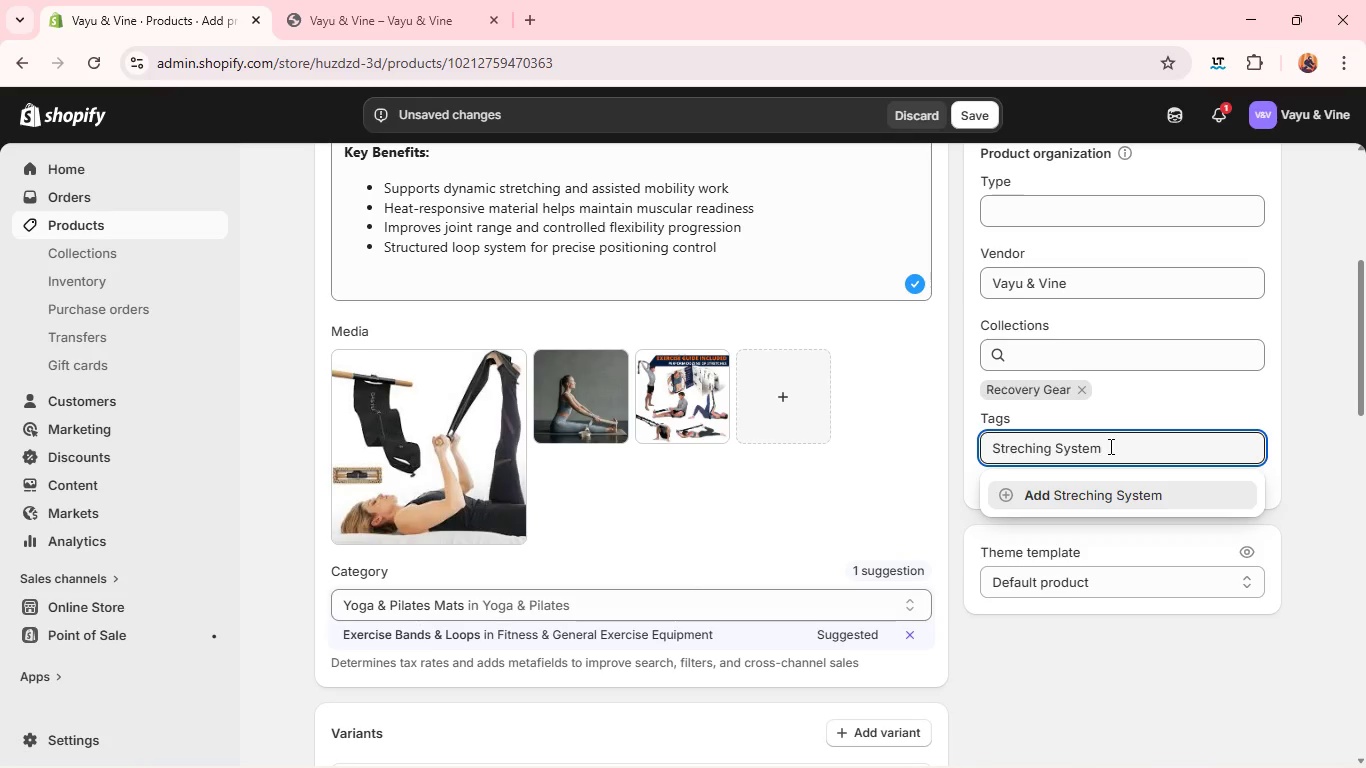 
key(Enter)
 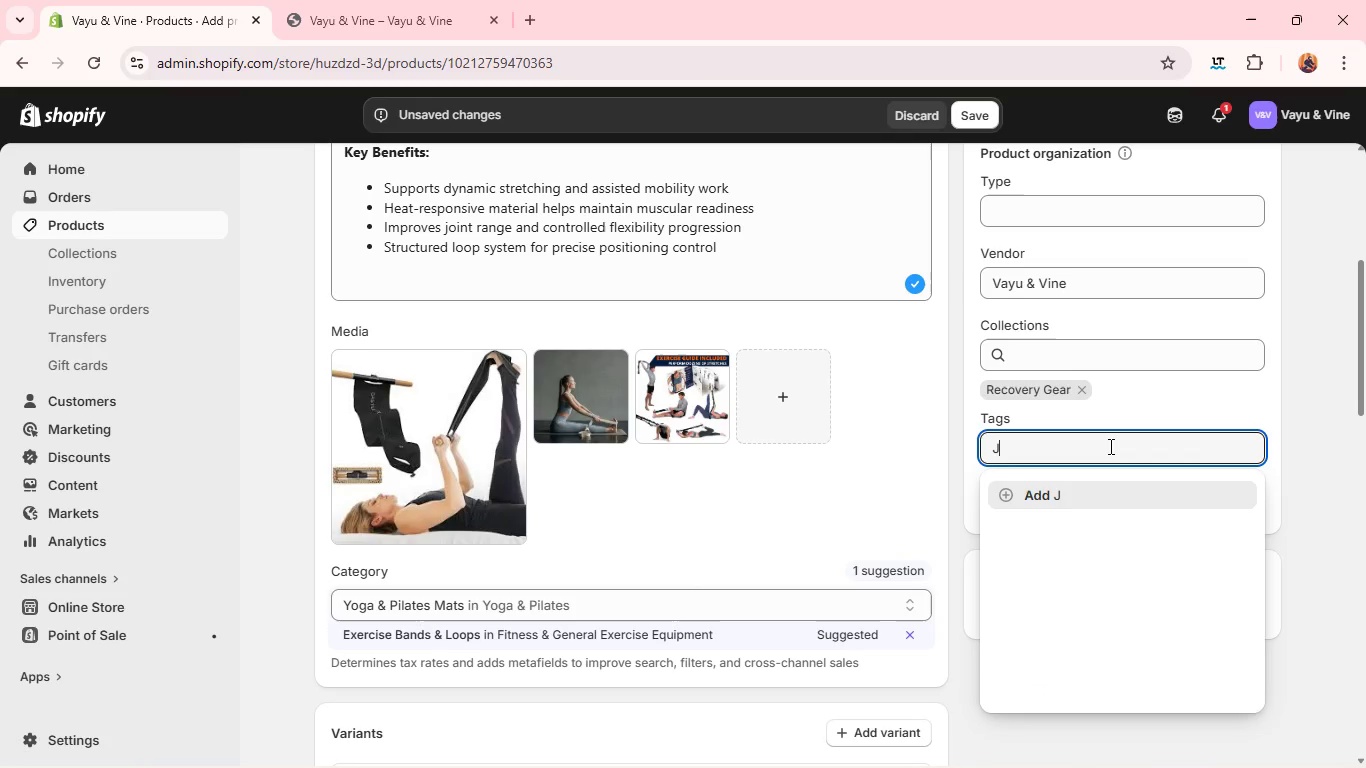 
type(Joint Recovery )
 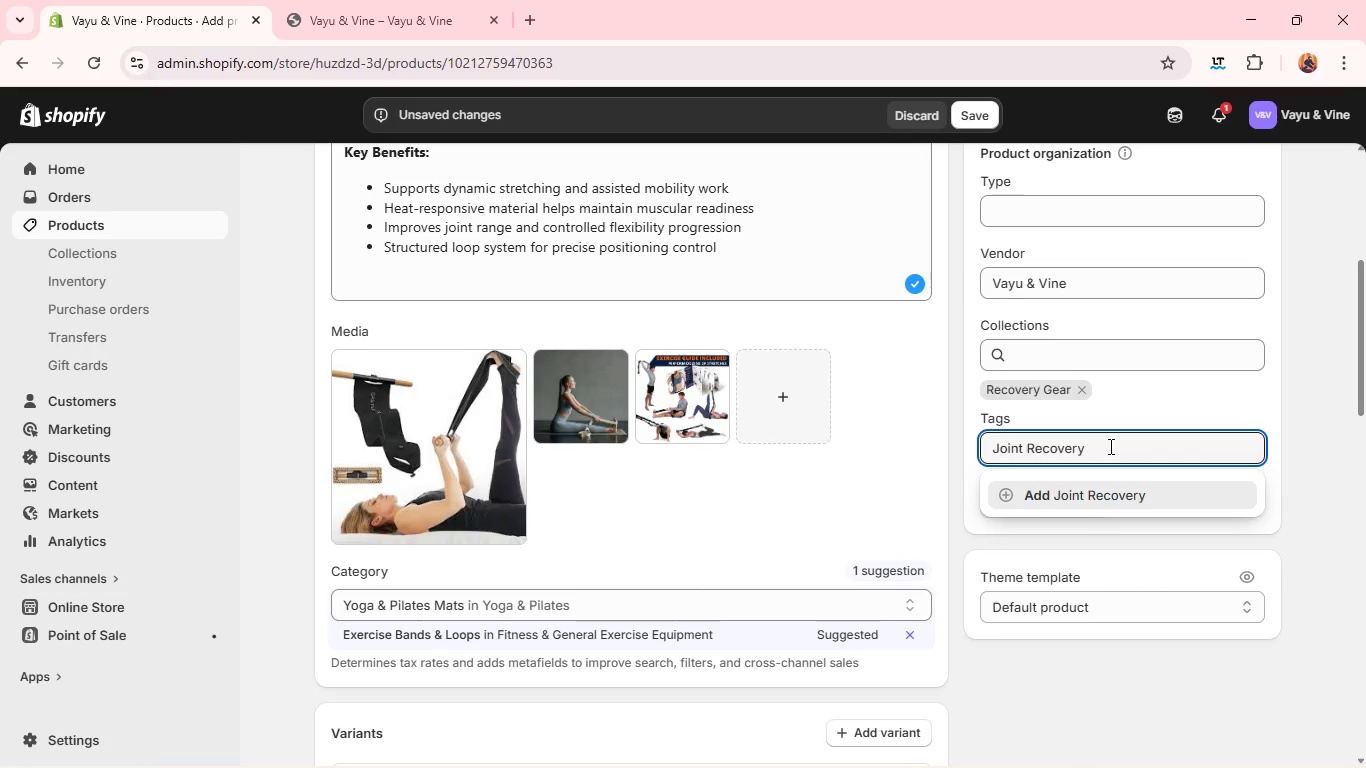 
wait(9.41)
 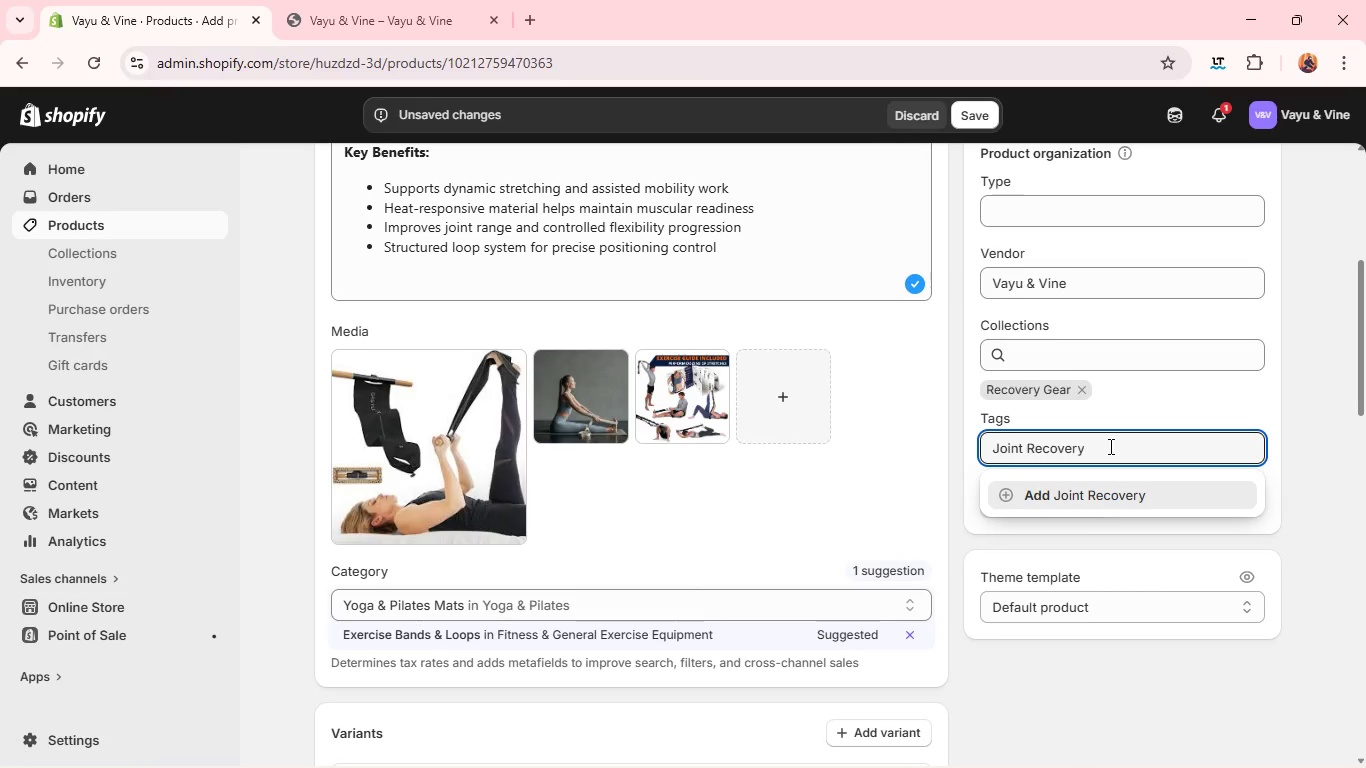 
key(Enter)
 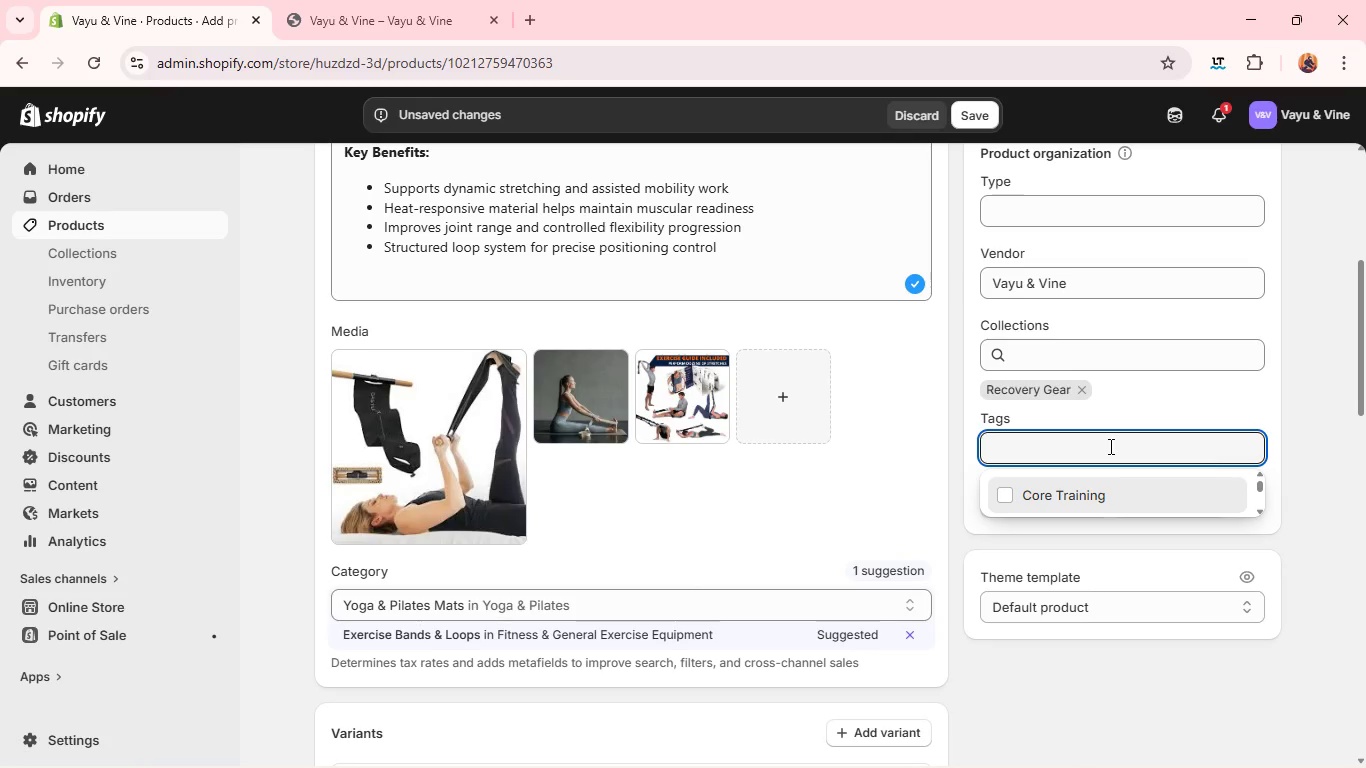 
type(Dynamic streching )
 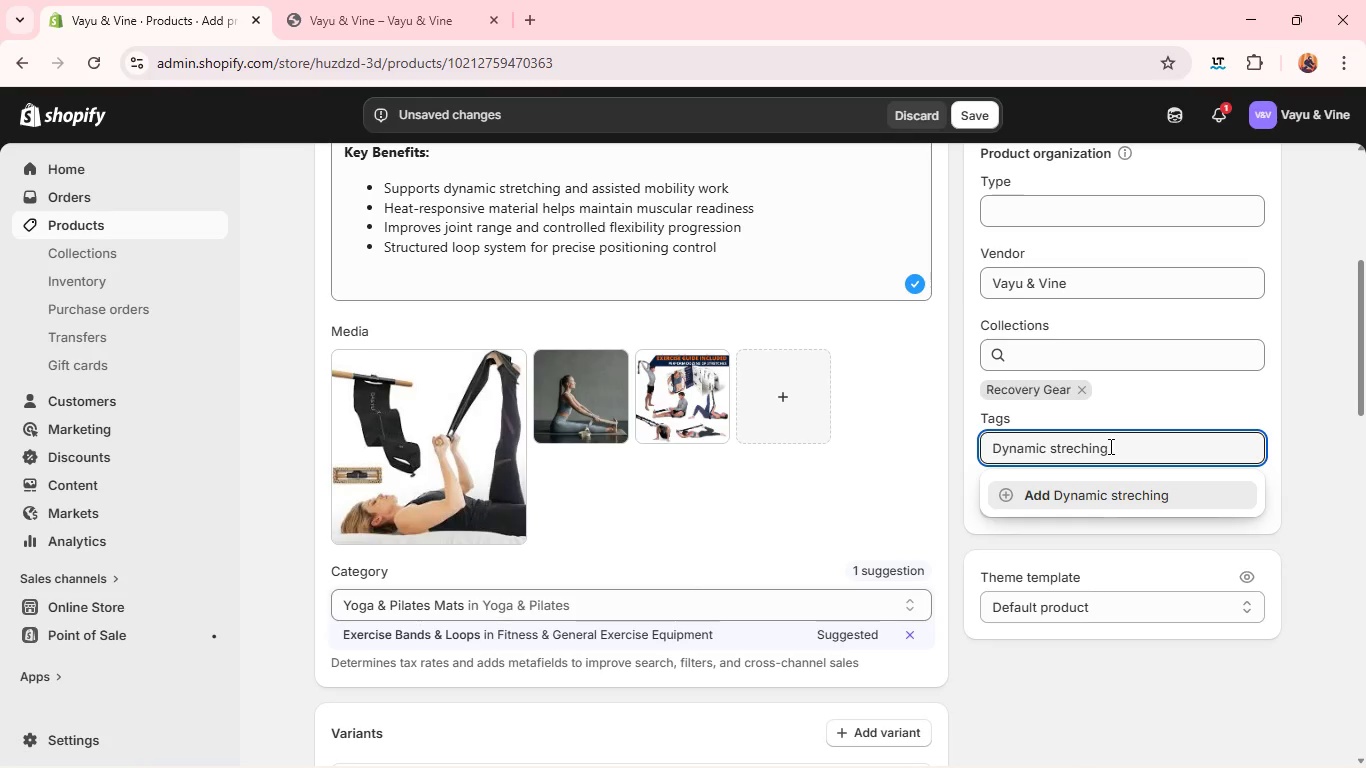 
type(Tools)
 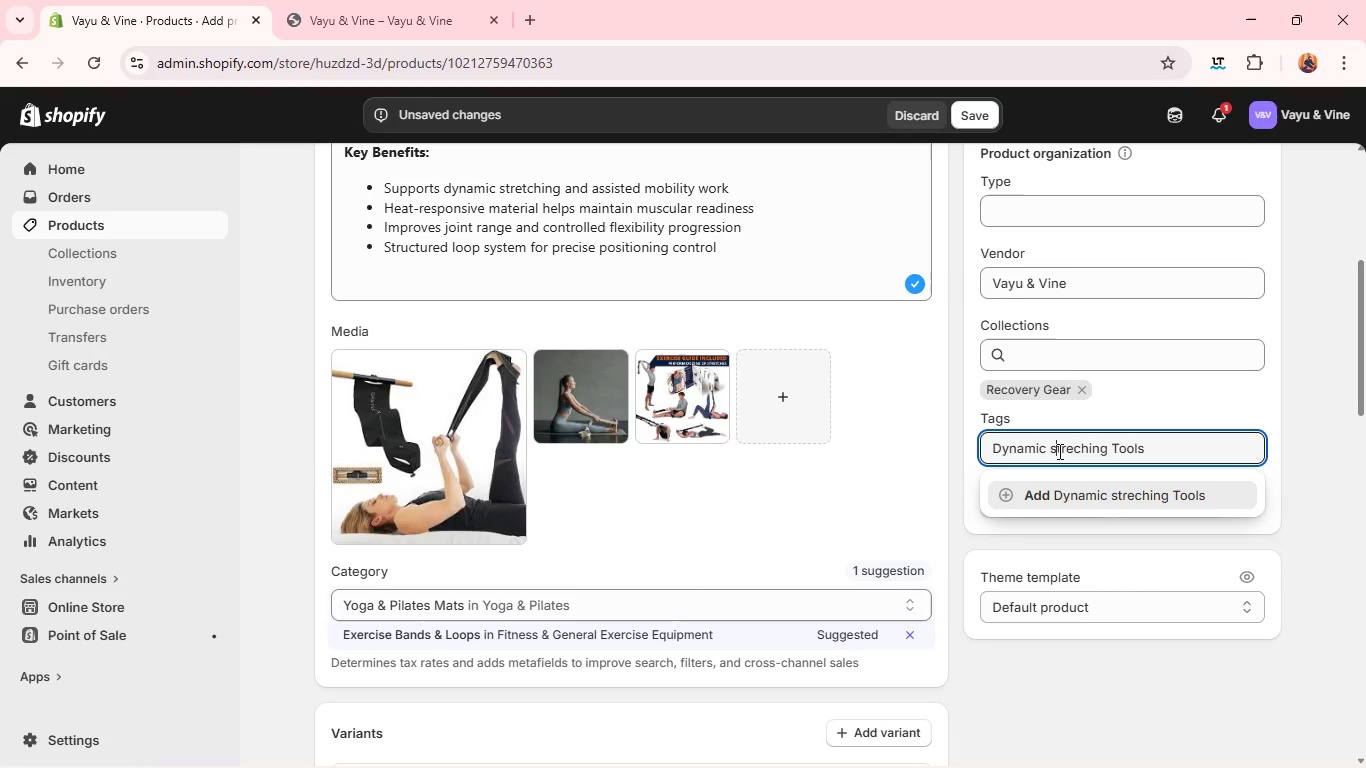 
left_click([1058, 451])
 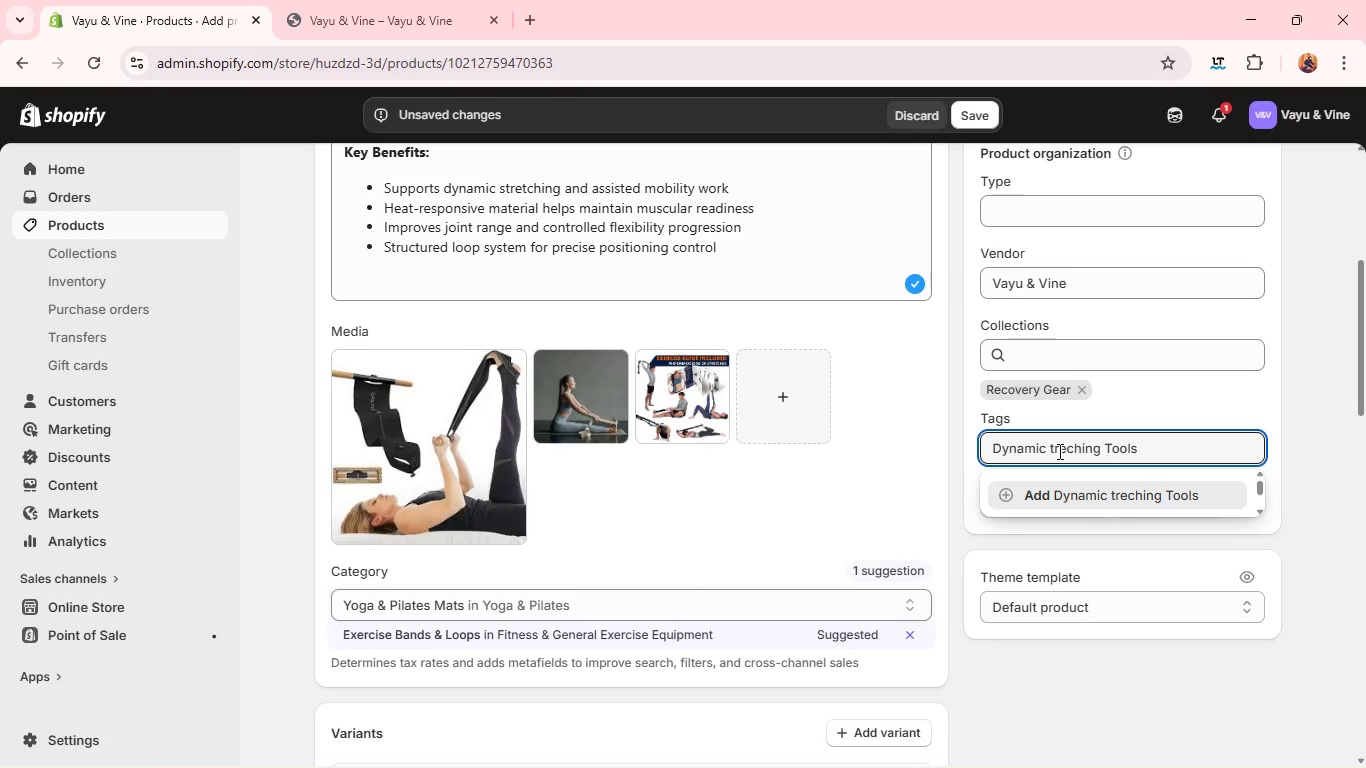 
key(Backspace)
 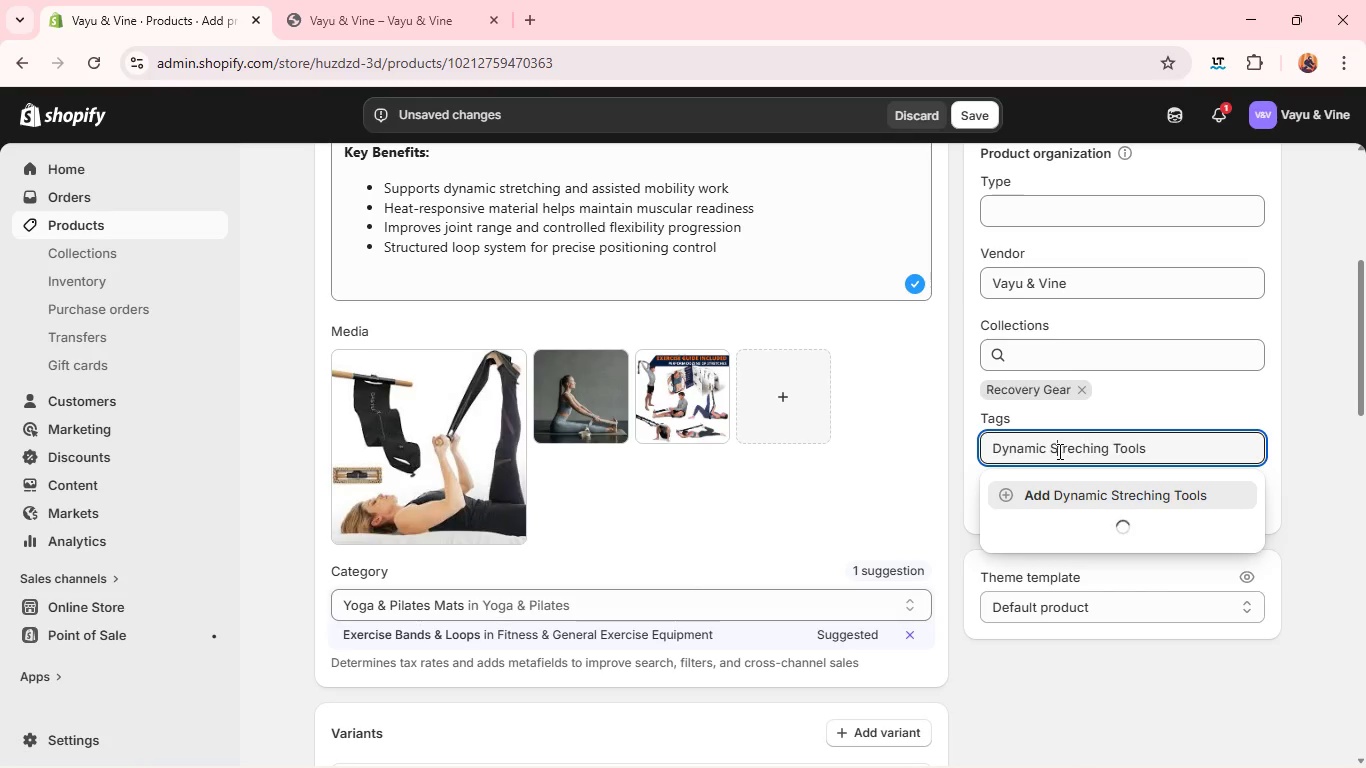 
key(Shift+S)
 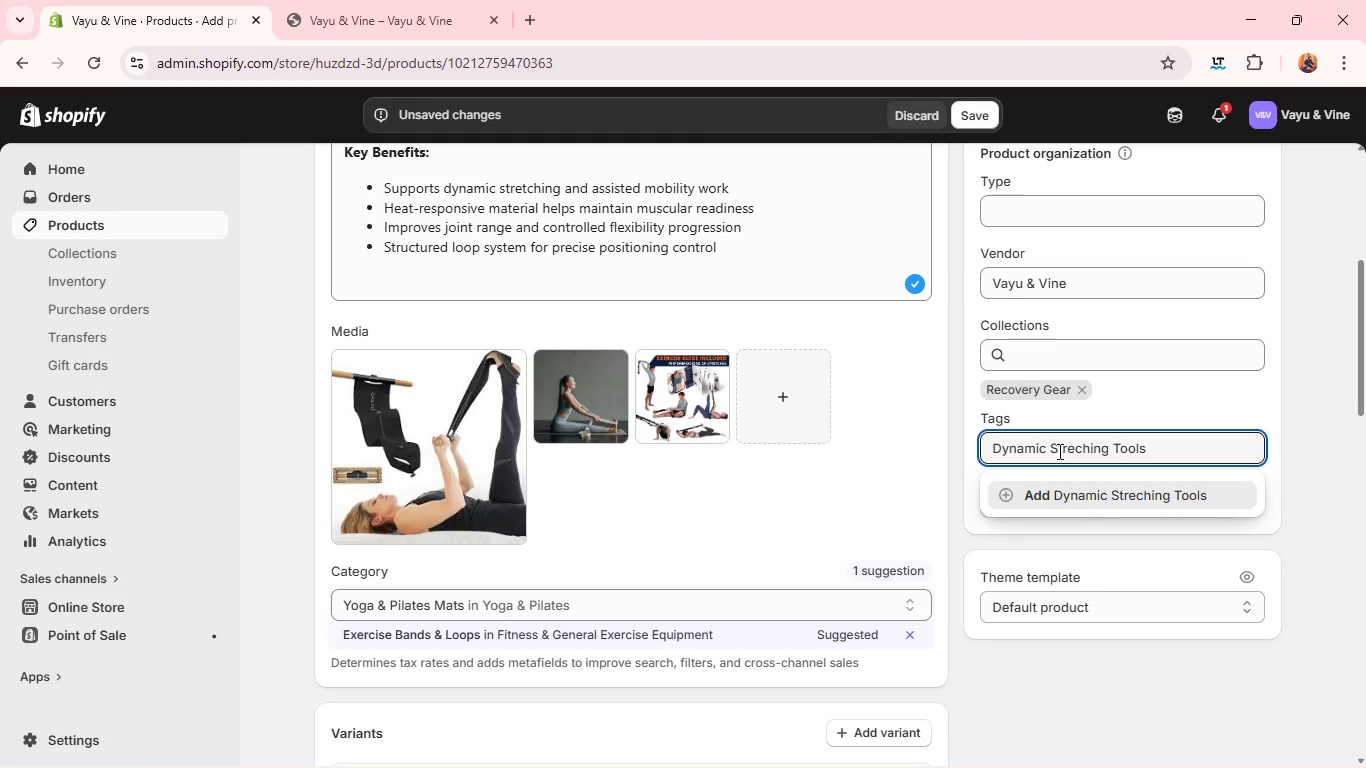 
wait(6.23)
 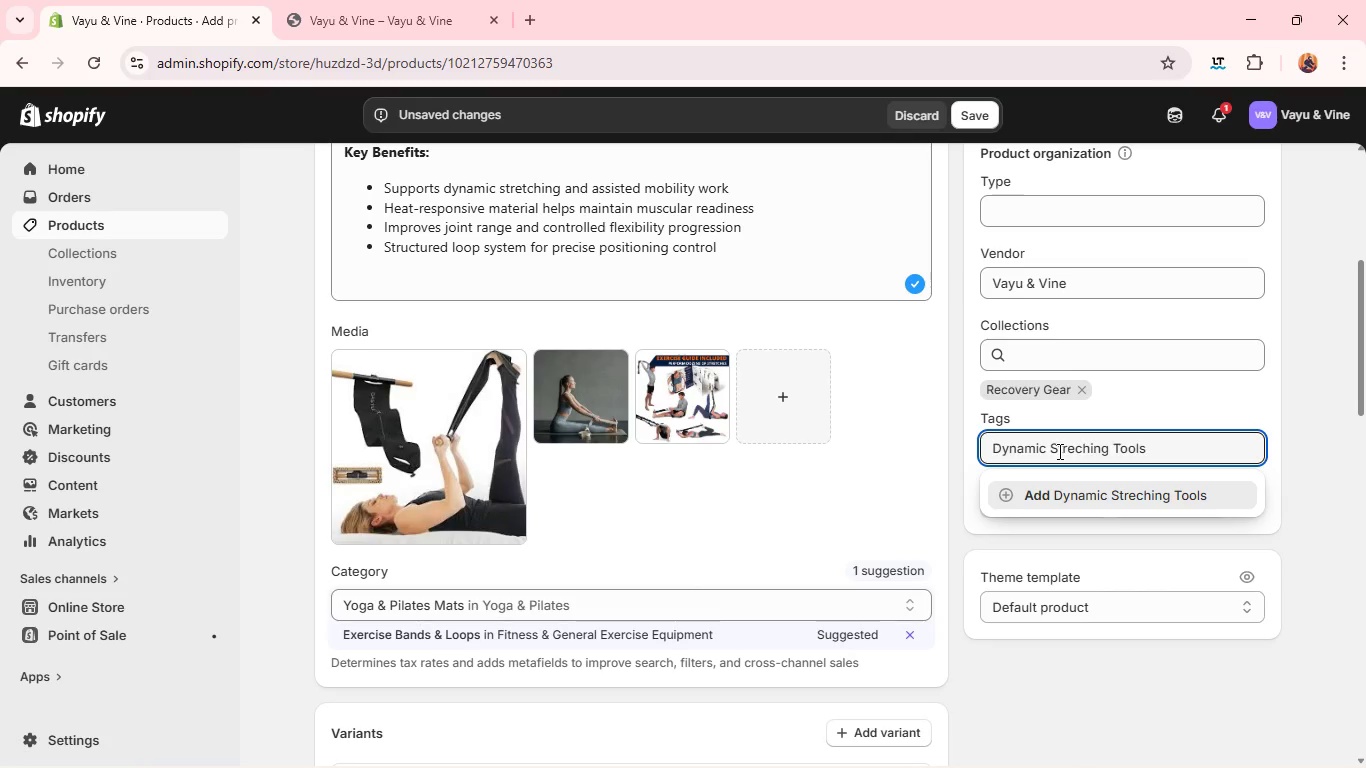 
key(Enter)
 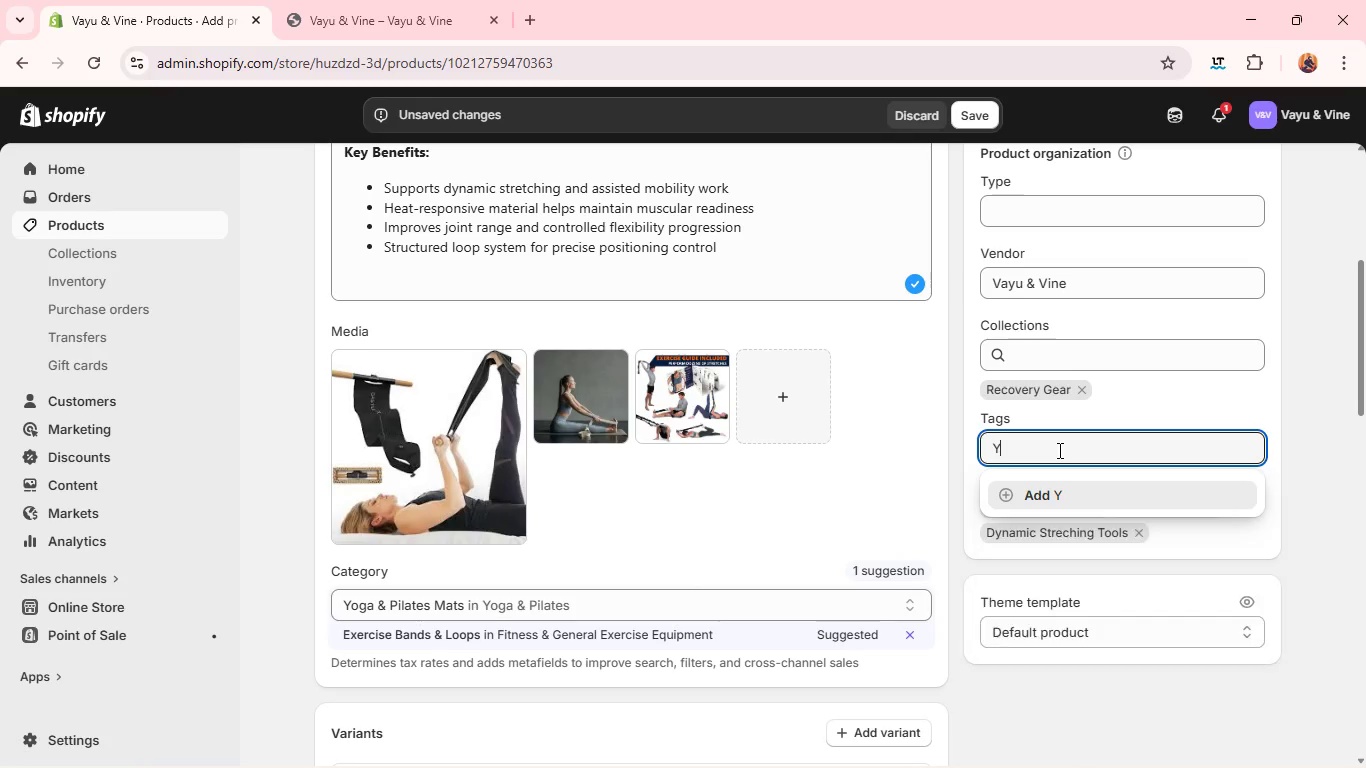 
type(Yoga Strap System )
 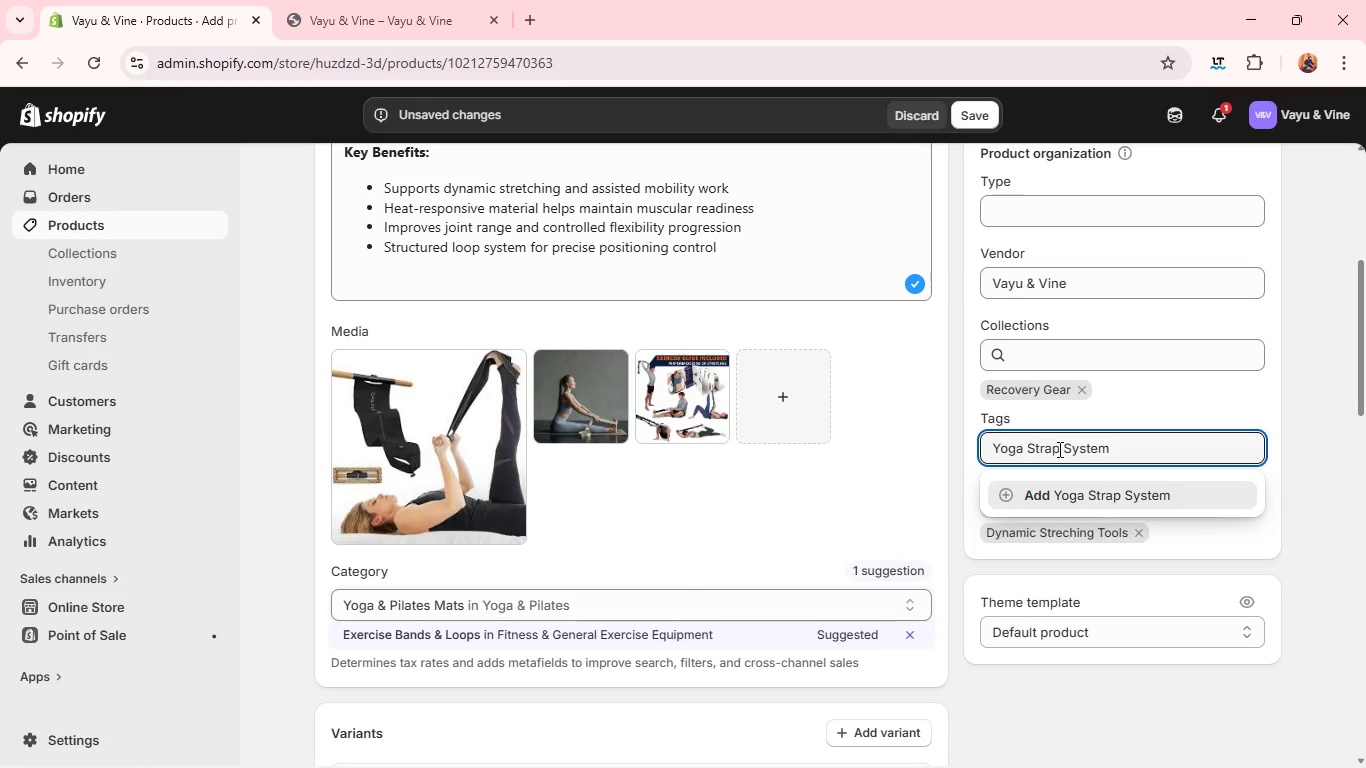 
key(Enter)
 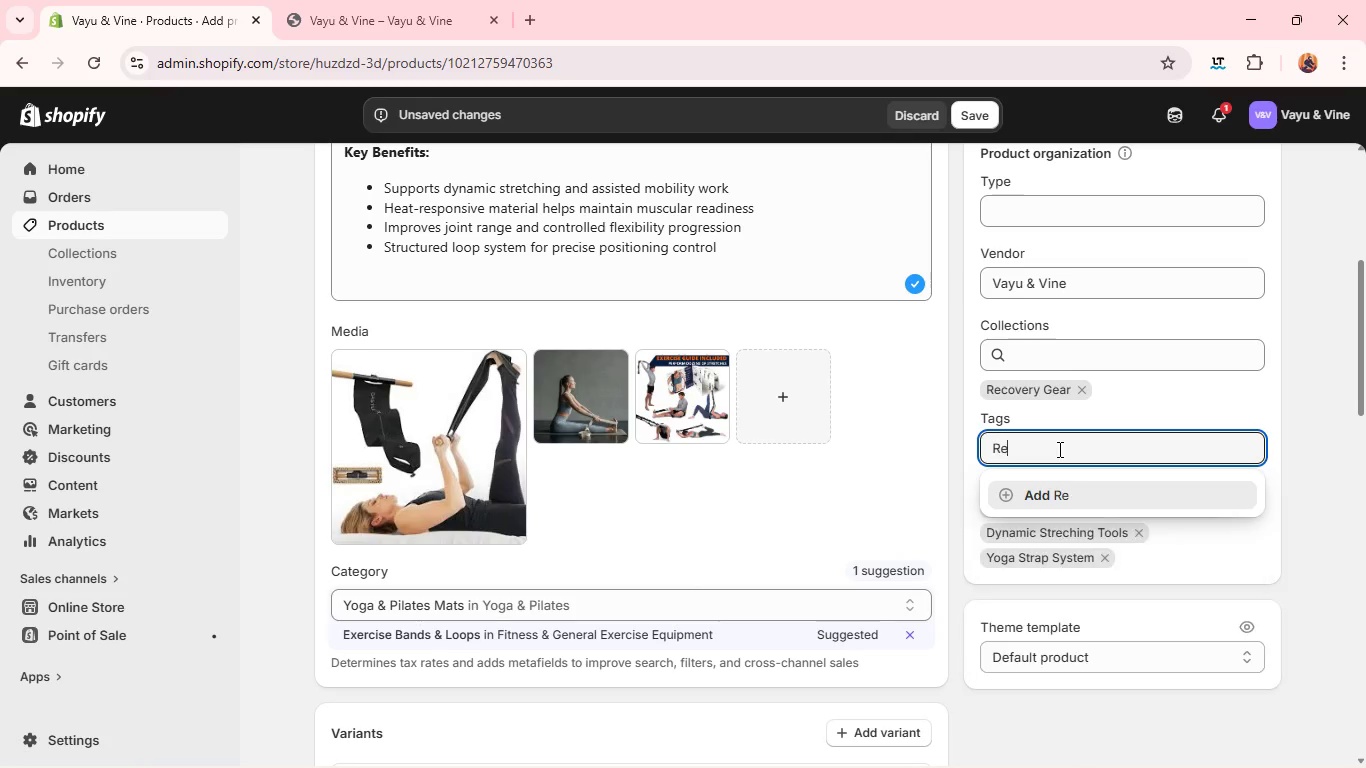 
type(Recovery Equipment )
 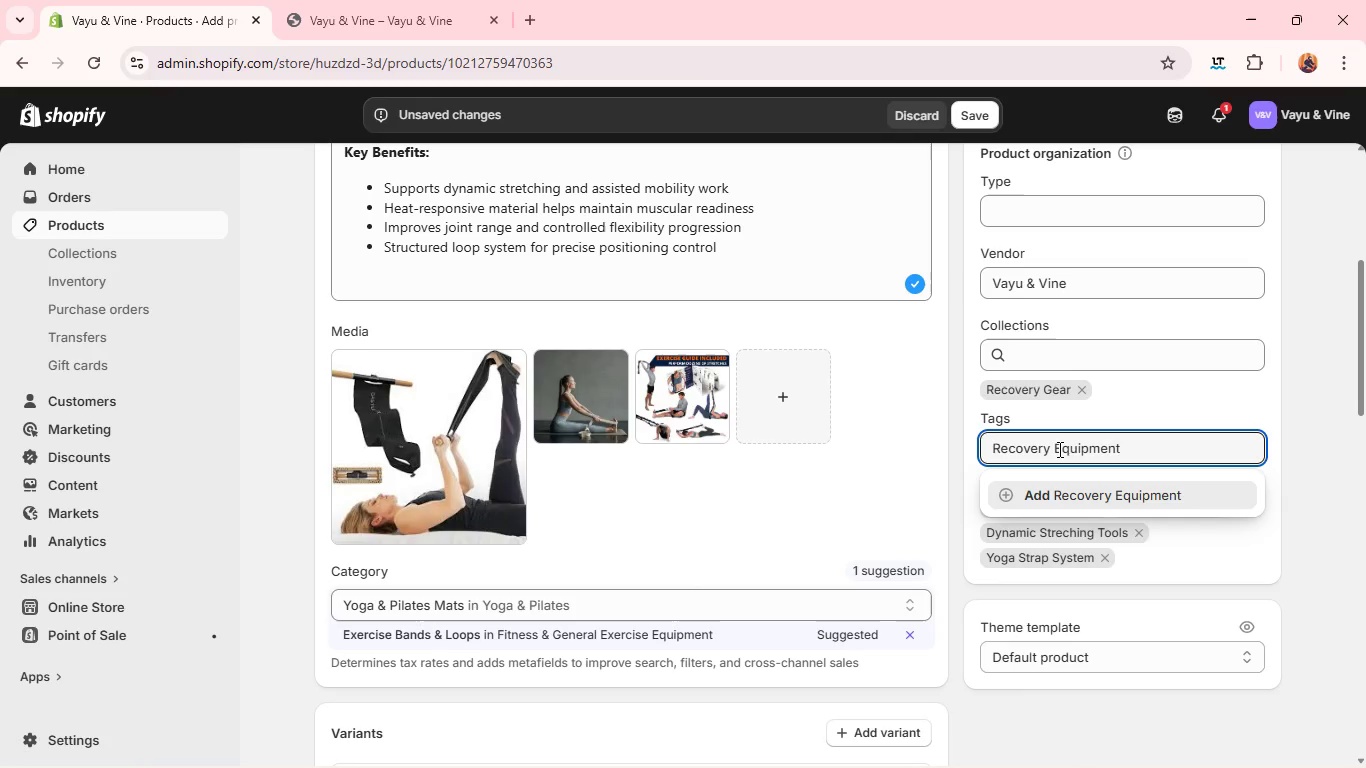 
wait(6.14)
 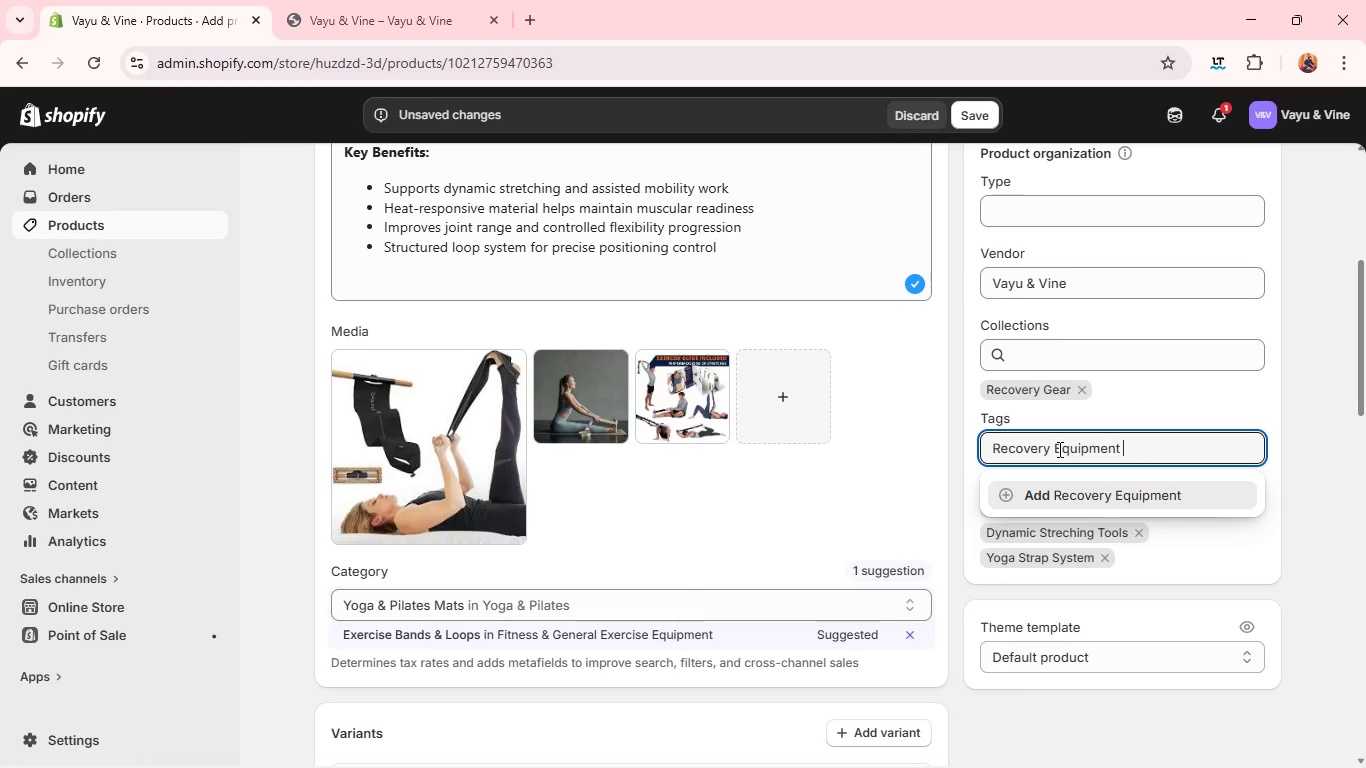 
key(Enter)
 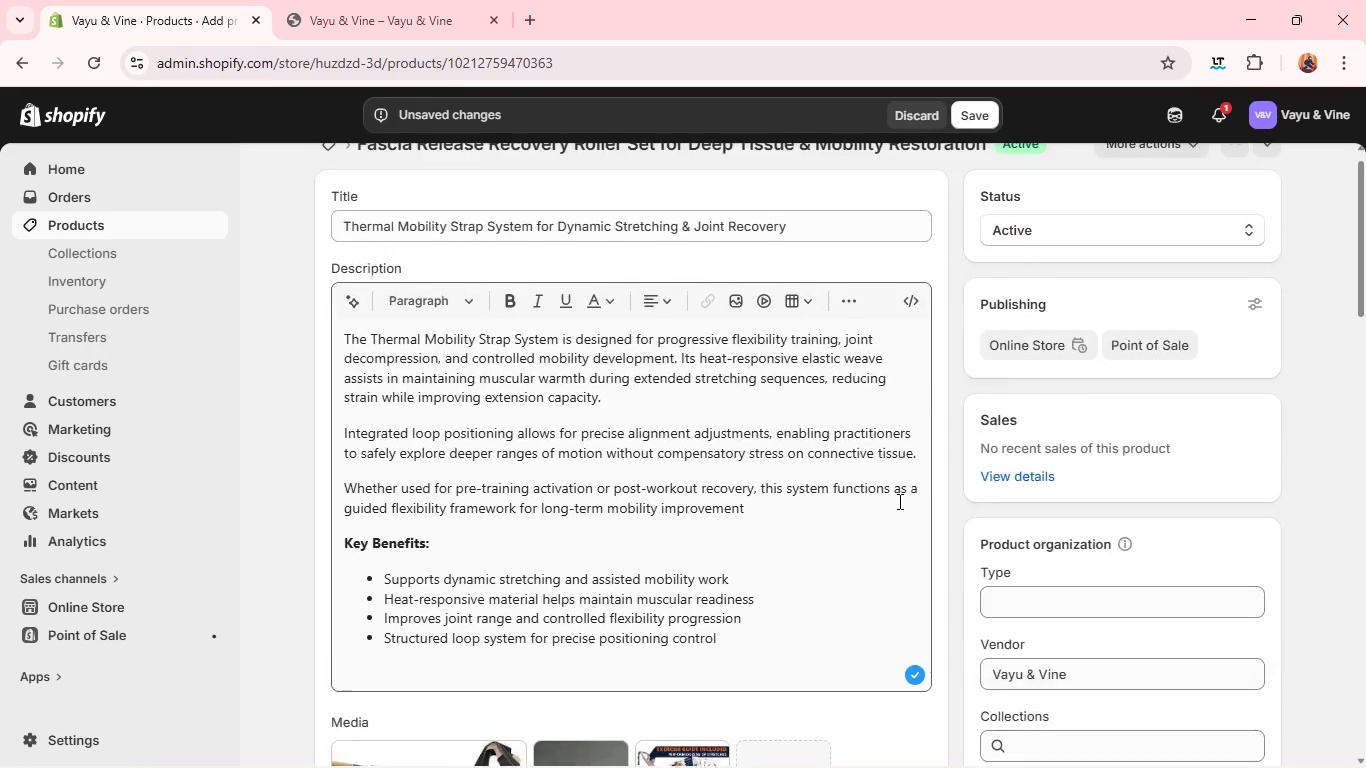 
wait(8.36)
 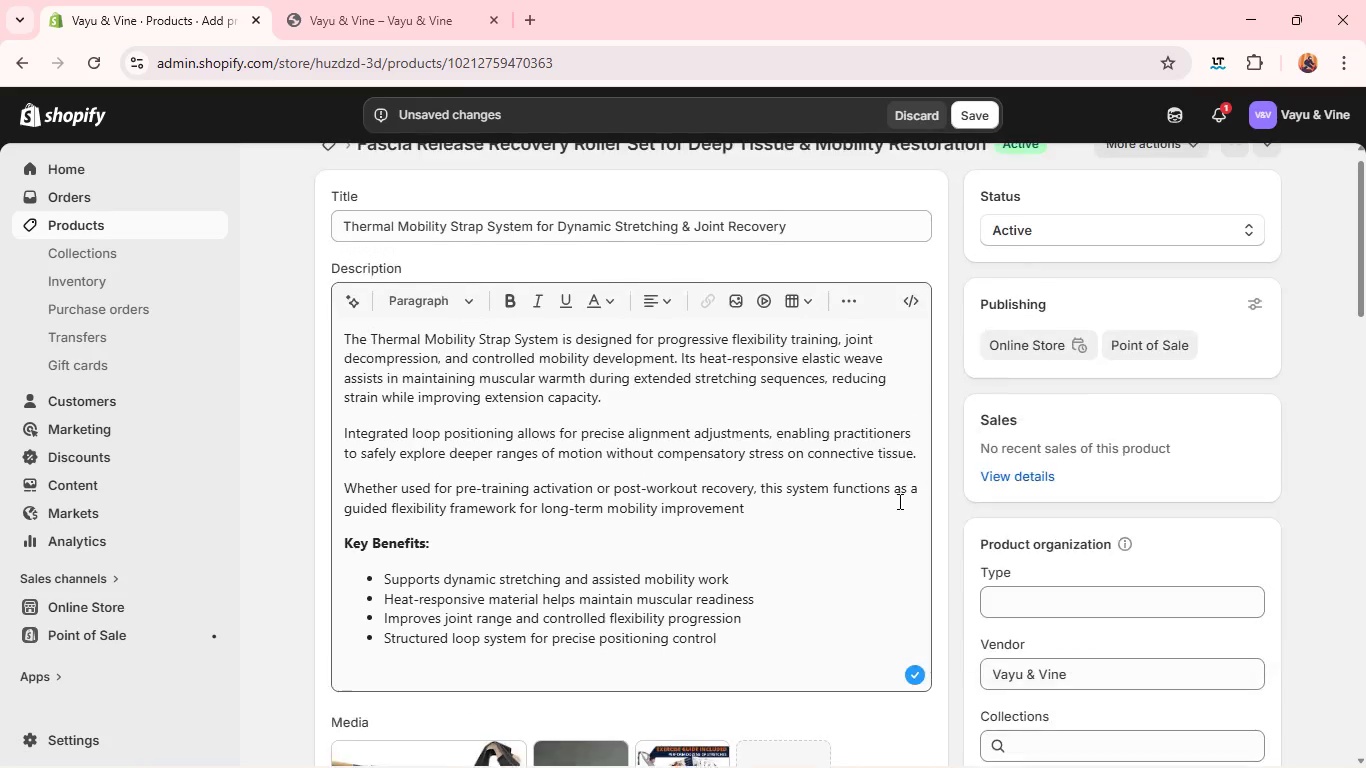 
left_click([974, 124])
 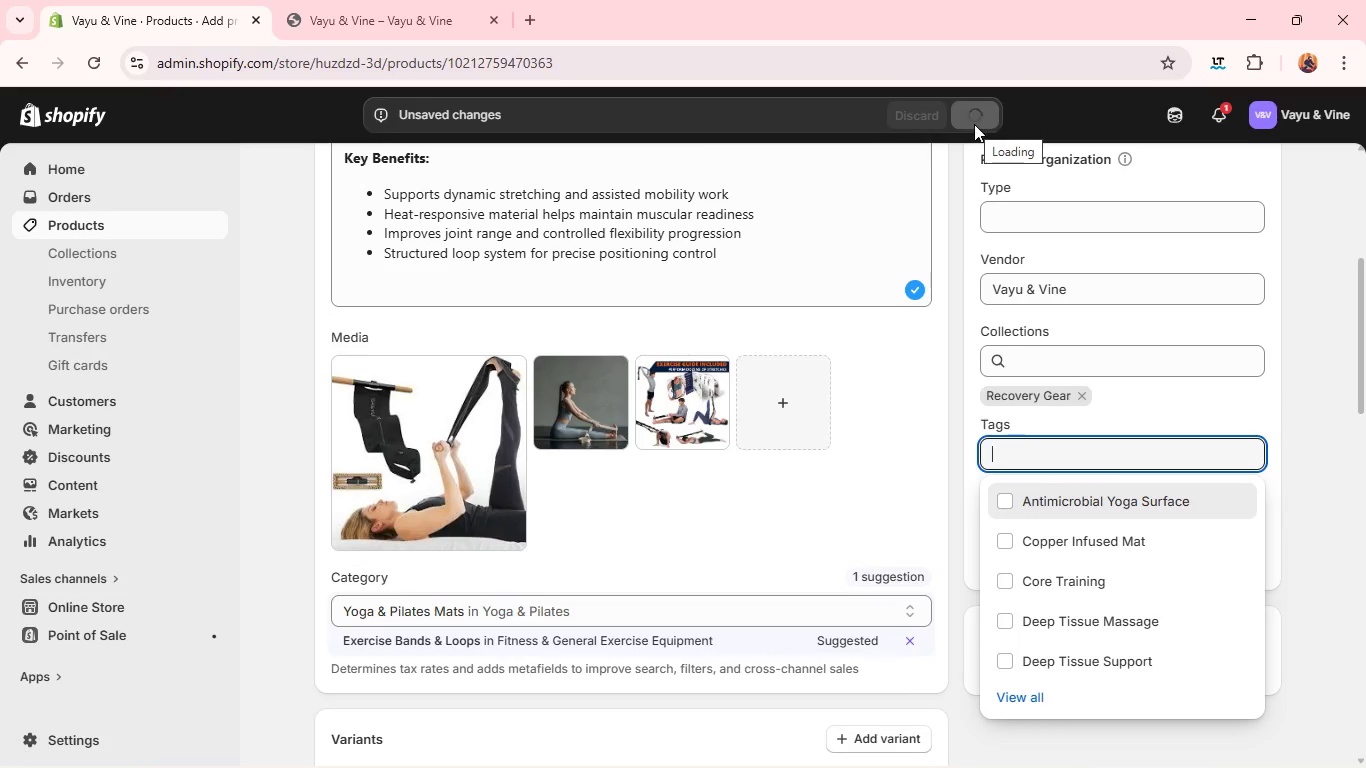 
left_click([843, 266])
 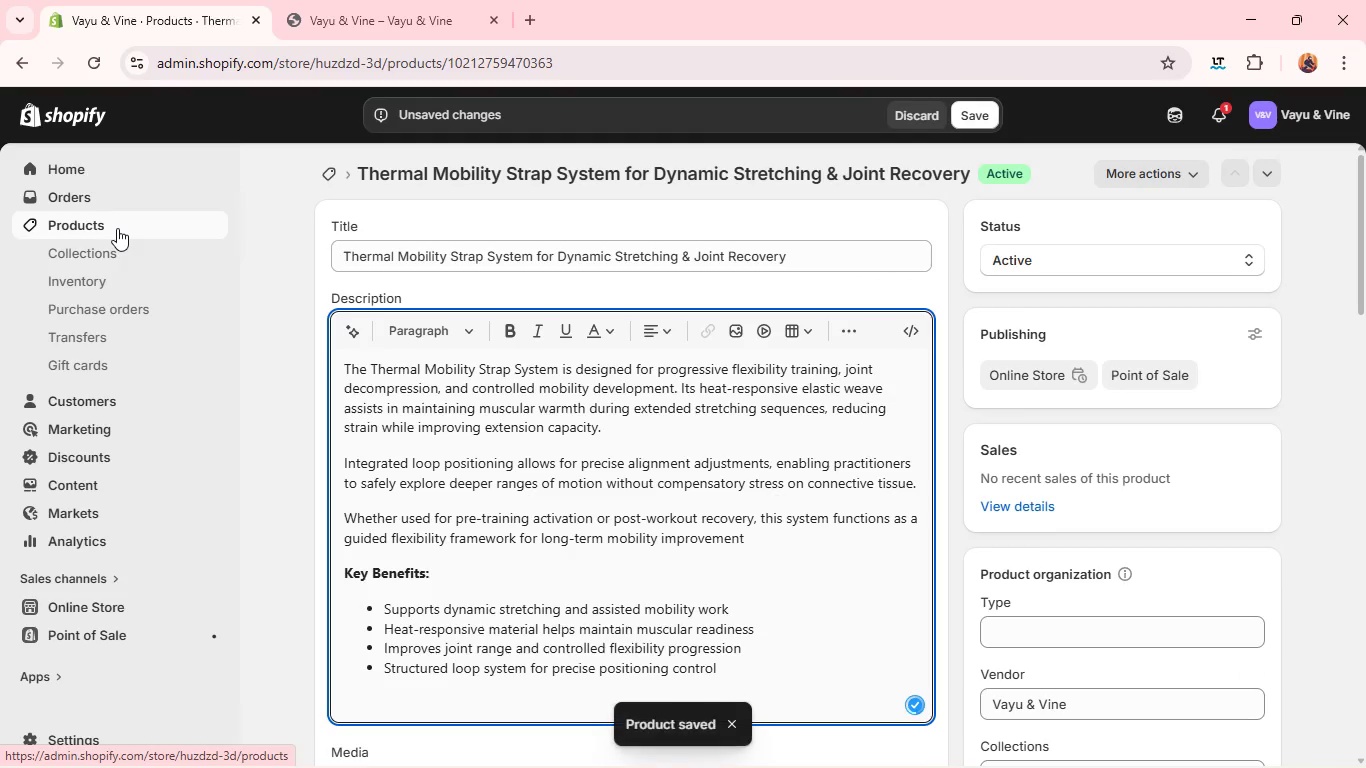 
wait(9.73)
 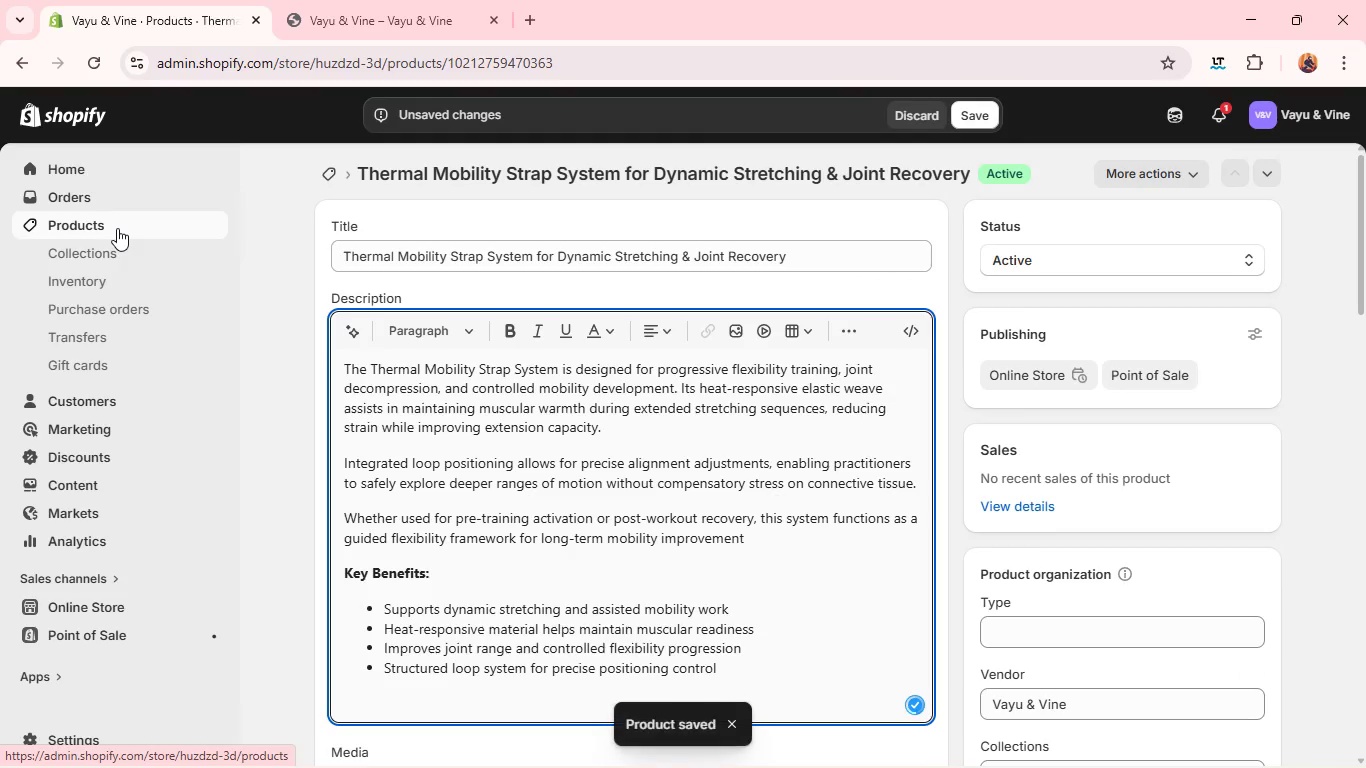 
left_click([185, 235])
 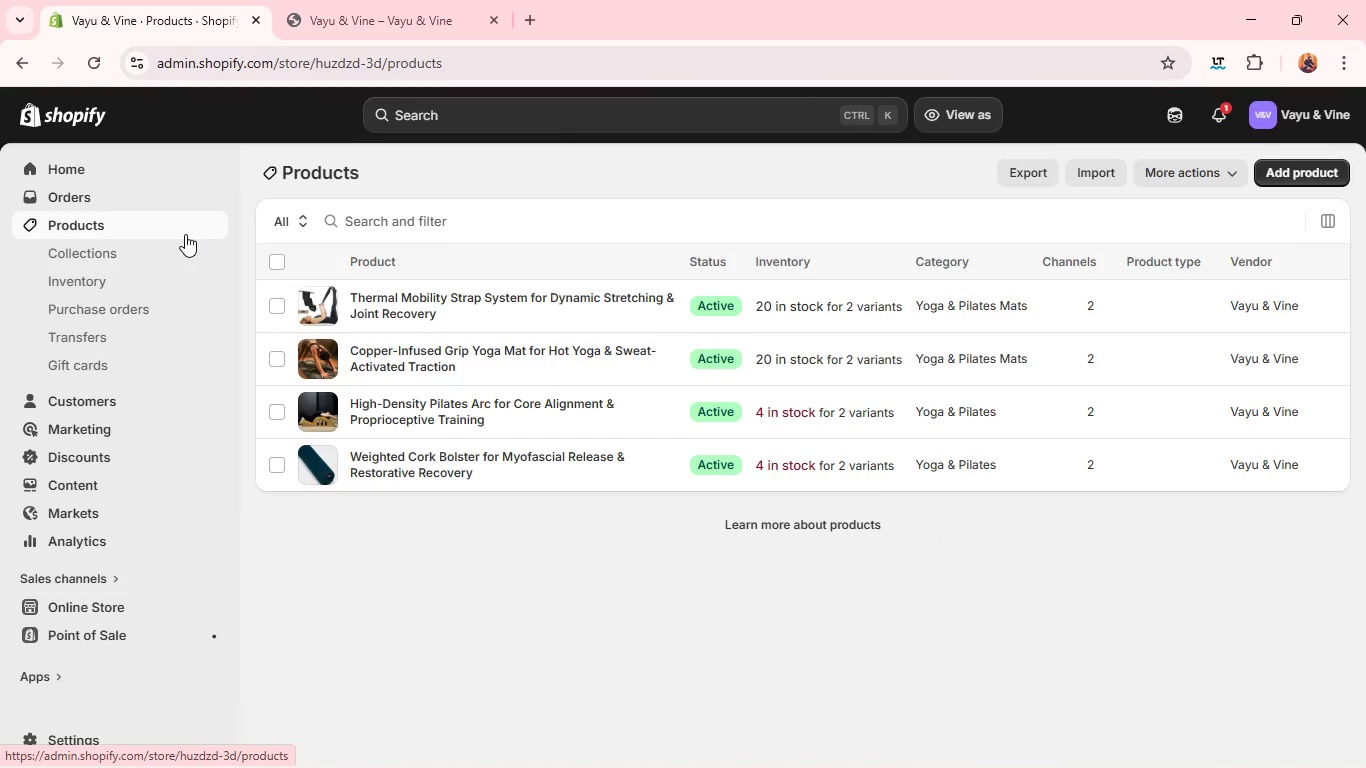 
wait(17.75)
 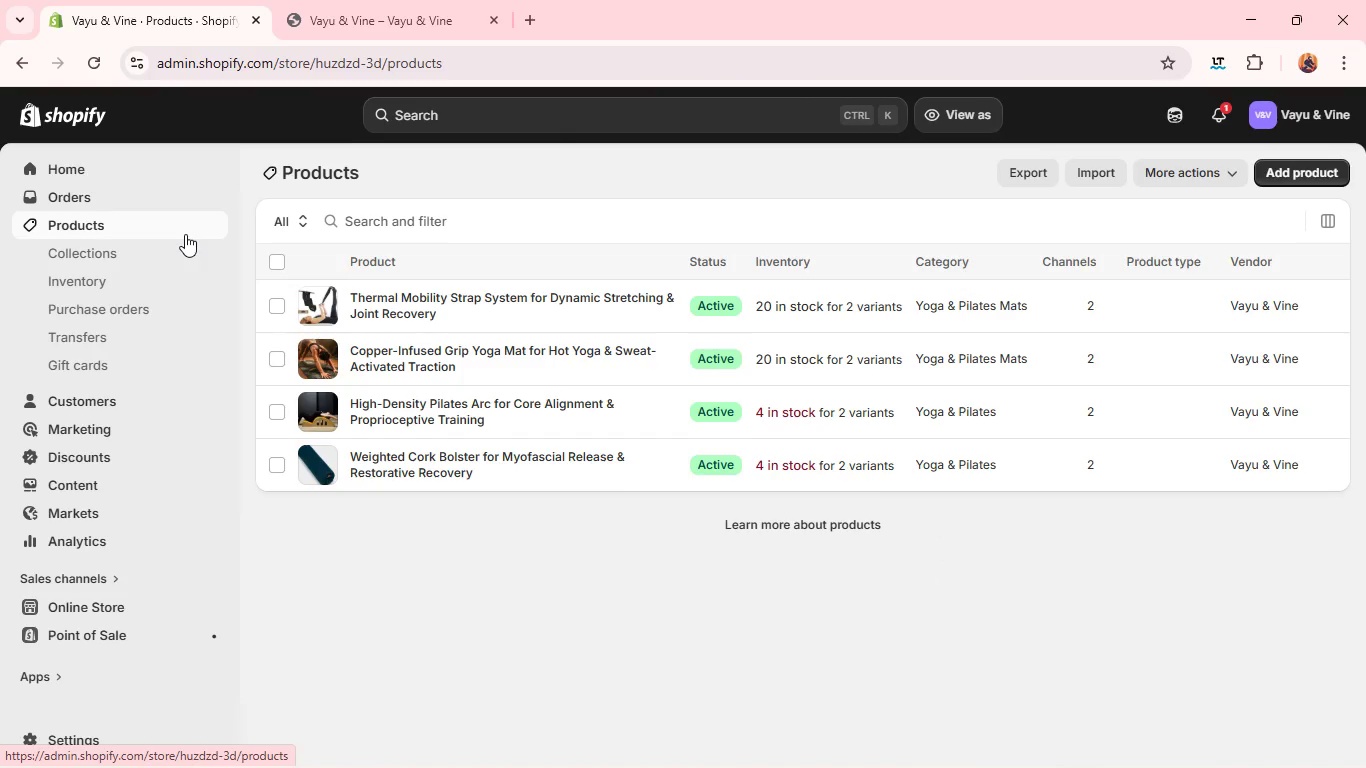 
double_click([304, 318])
 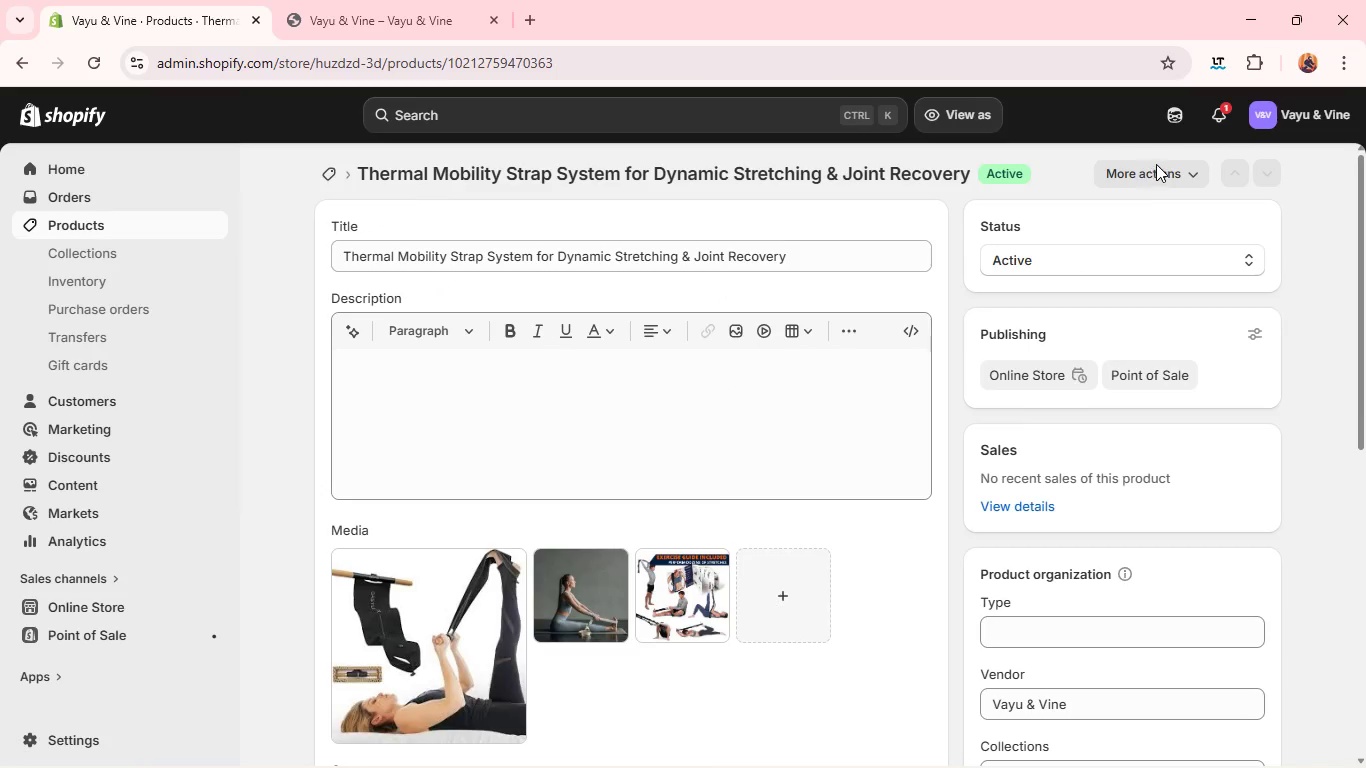 
left_click([1158, 167])
 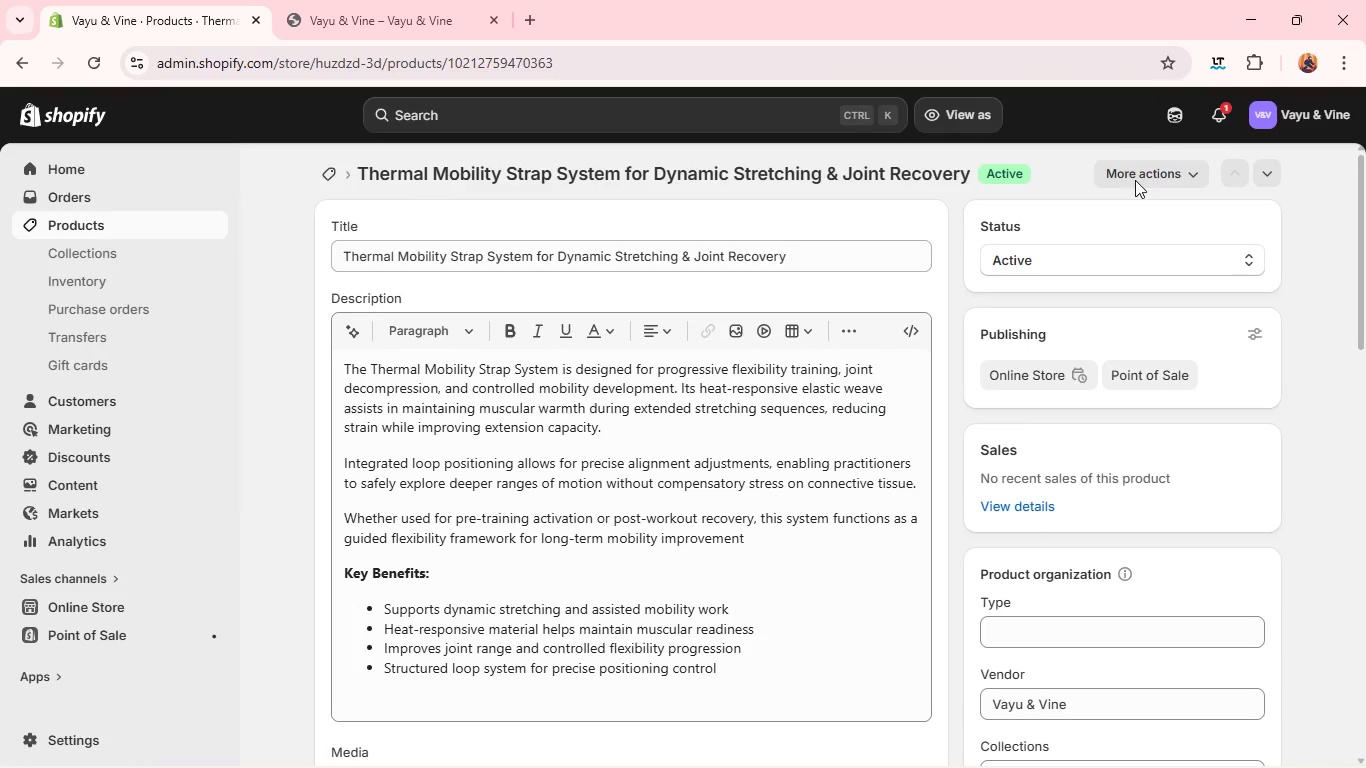 
left_click([1135, 180])
 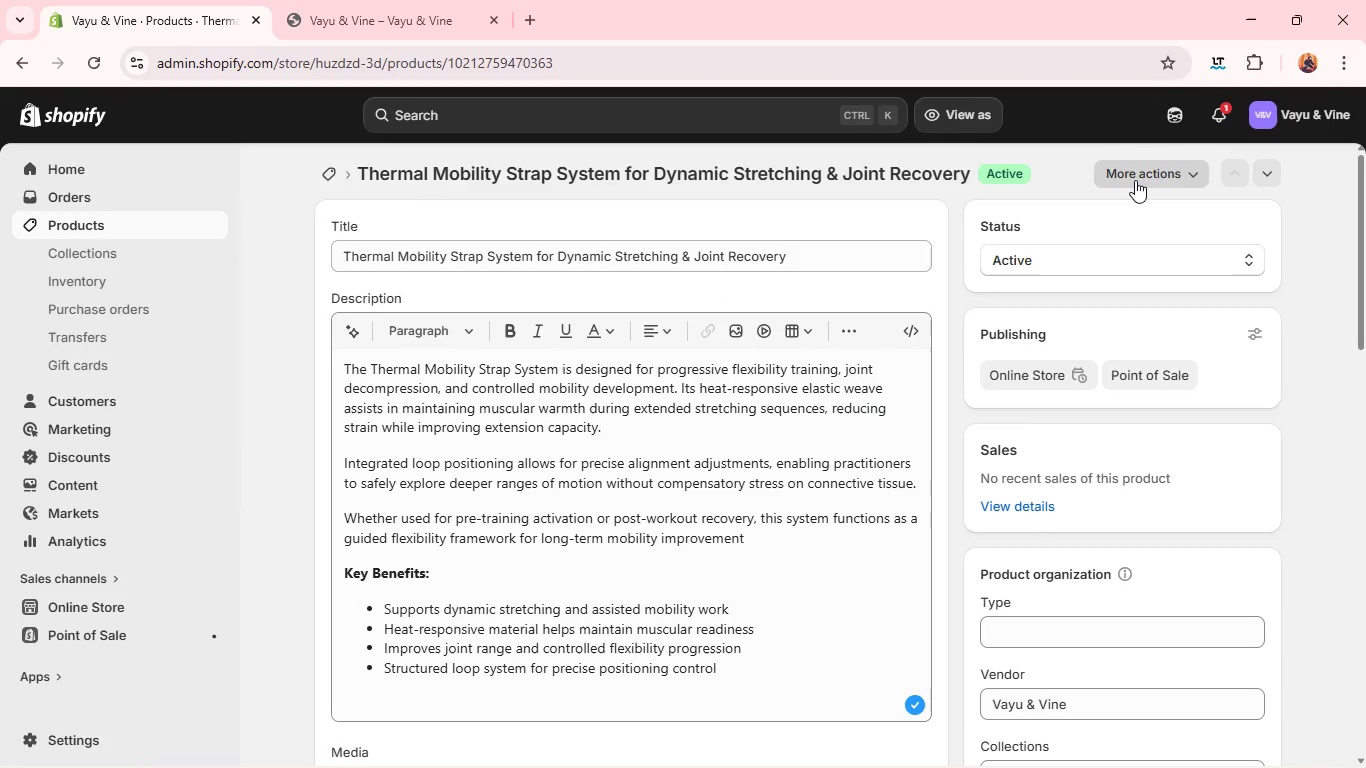 
left_click([1135, 180])
 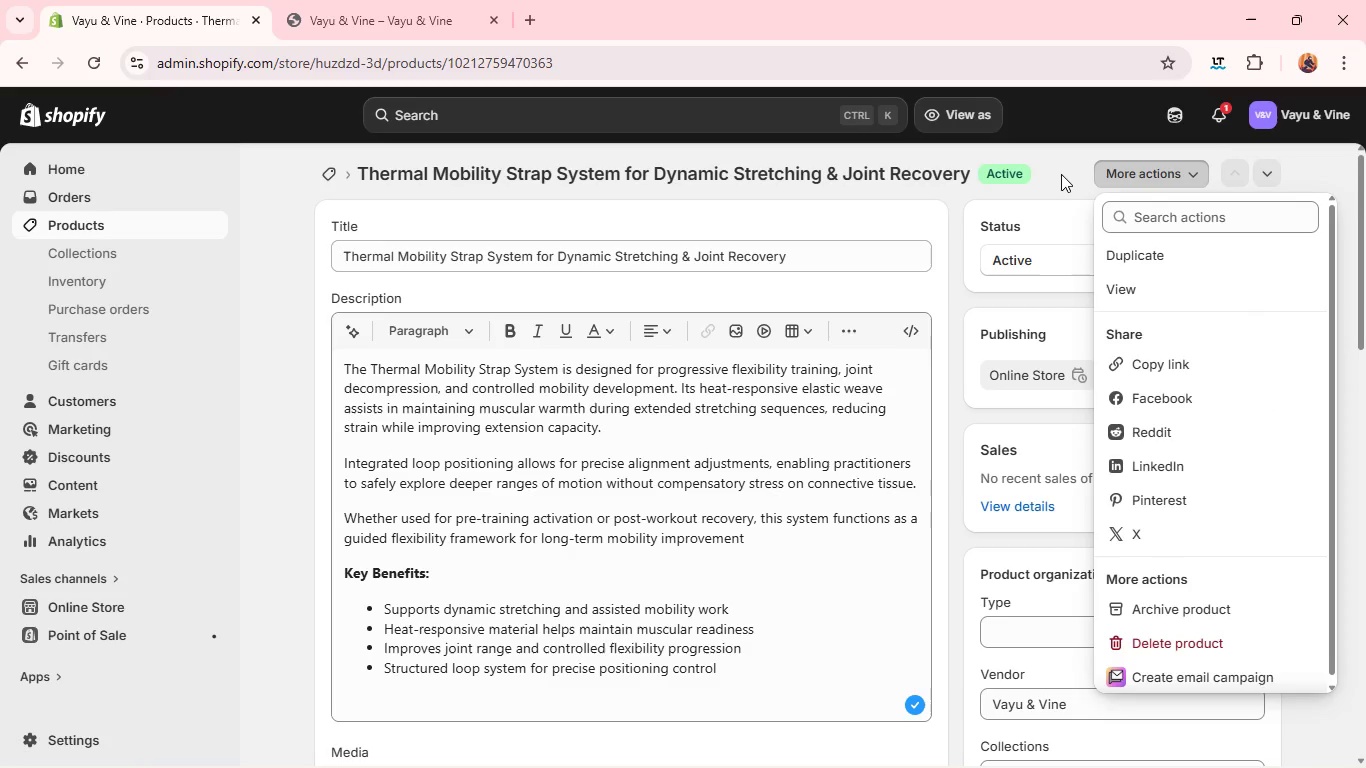 
left_click([1061, 174])
 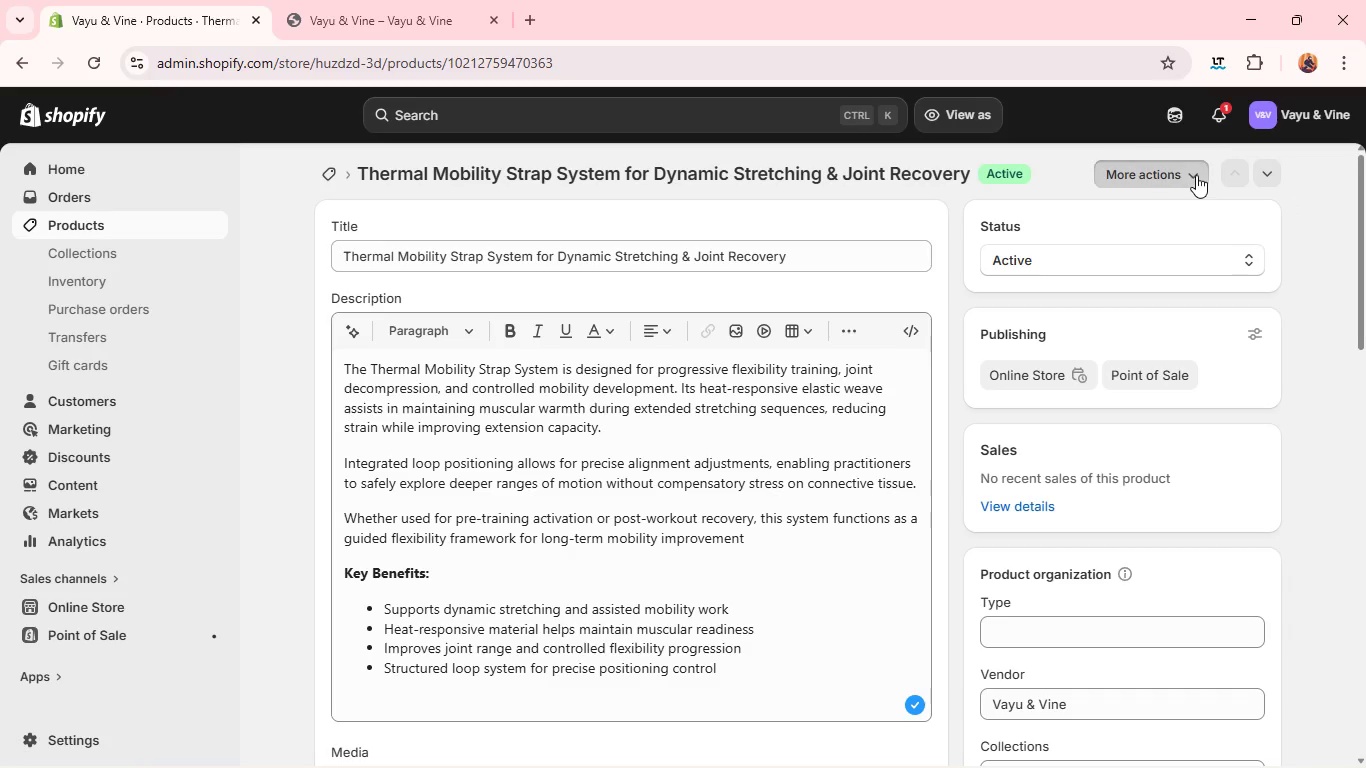 
left_click([1196, 175])
 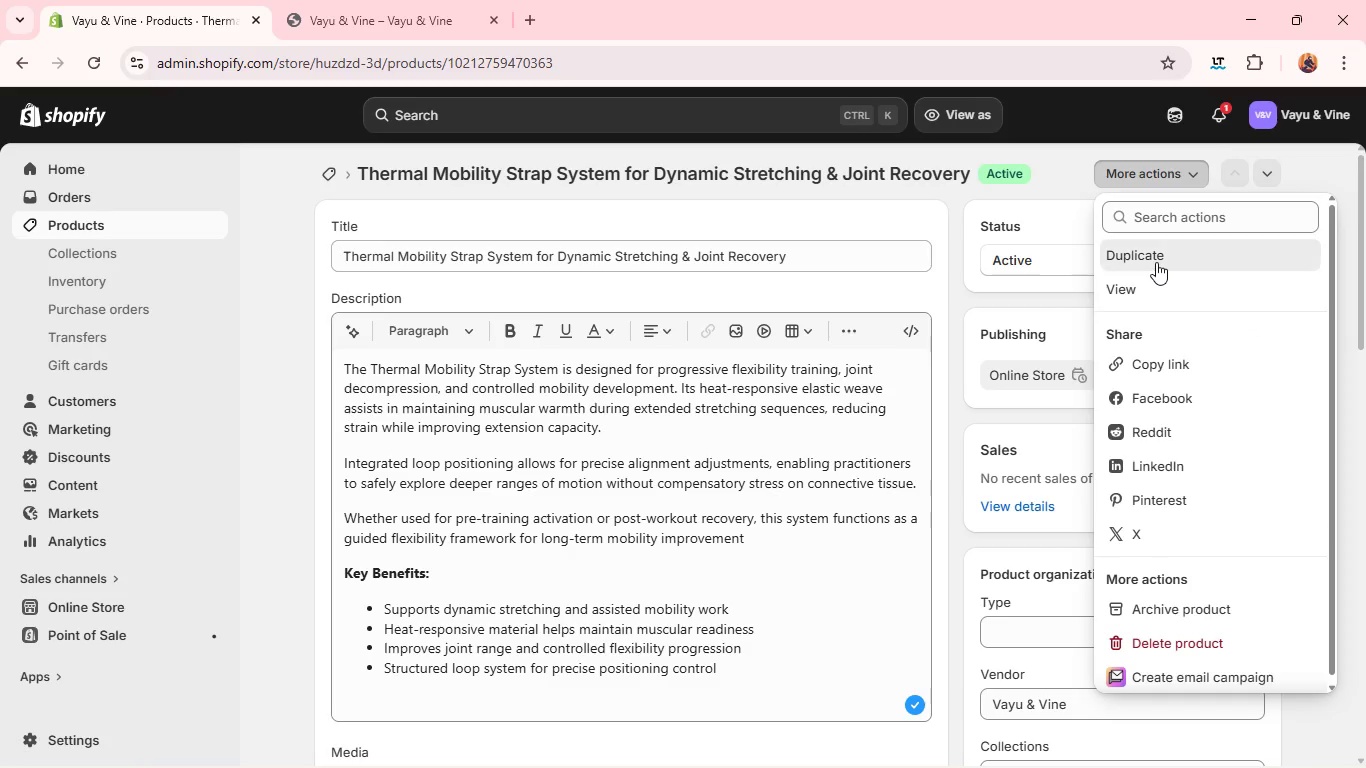 
left_click([1156, 262])
 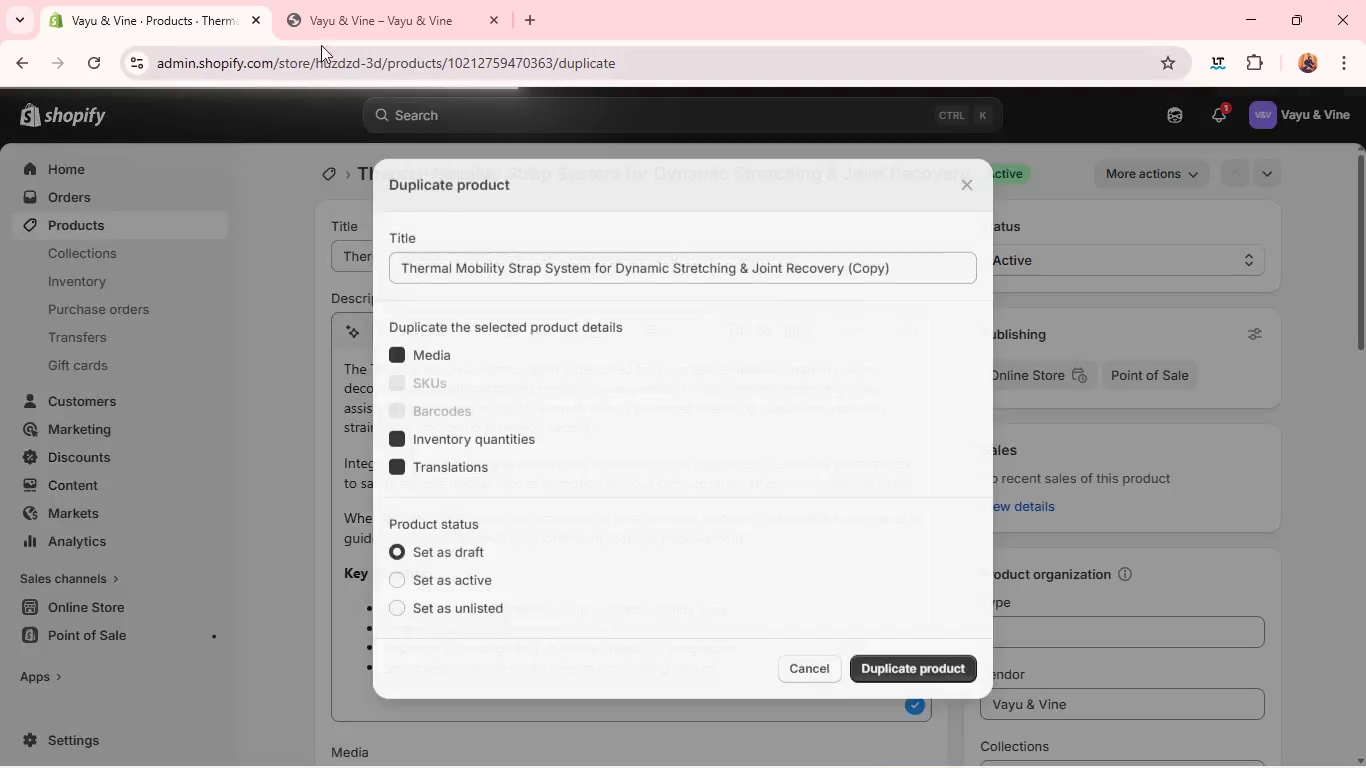 
left_click([335, 15])
 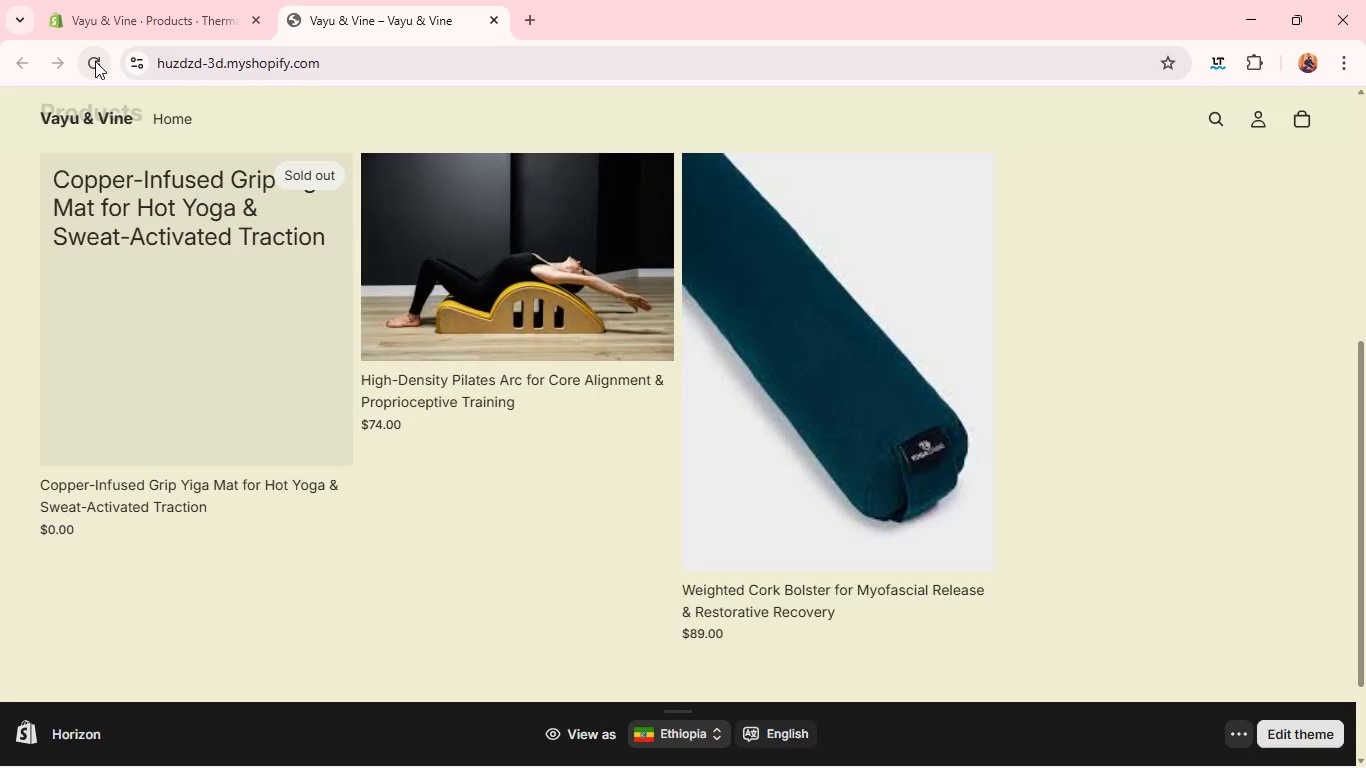 
left_click([95, 61])
 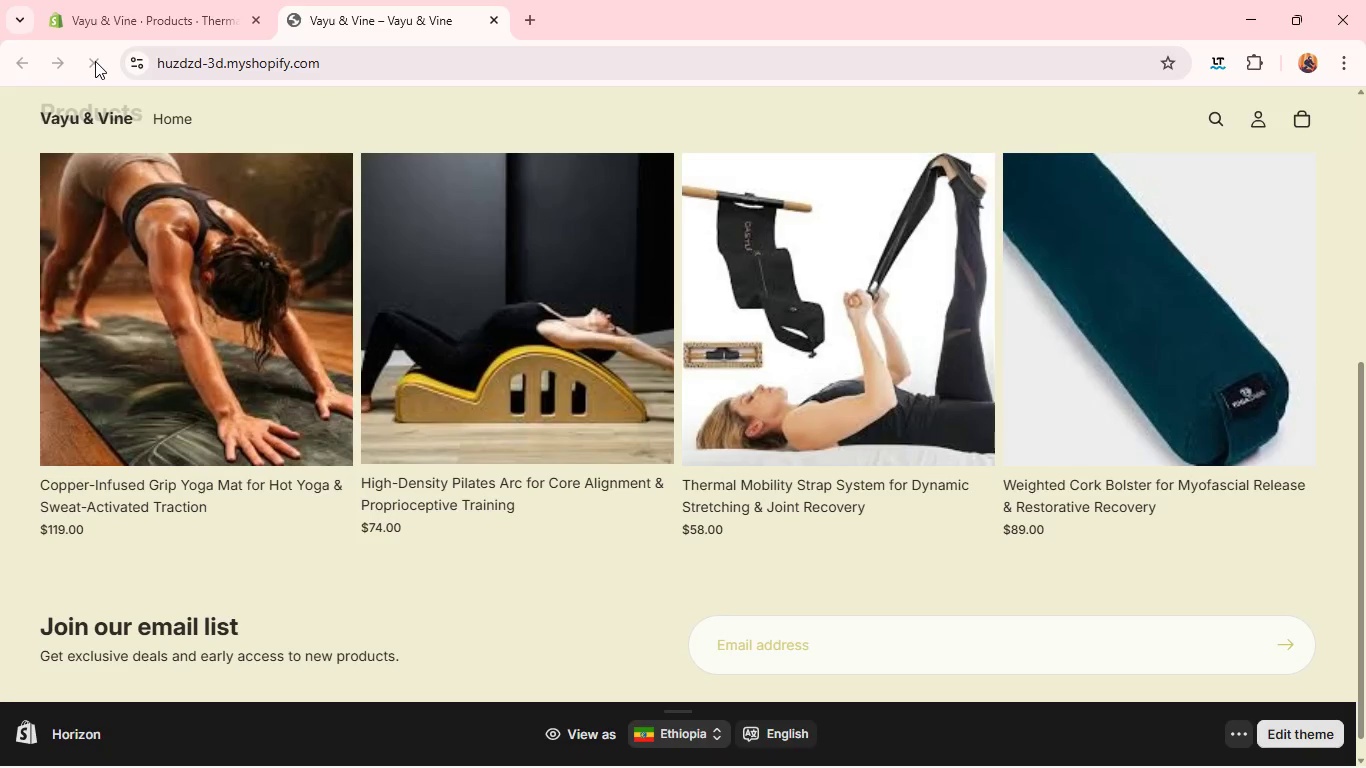 
wait(8.66)
 